 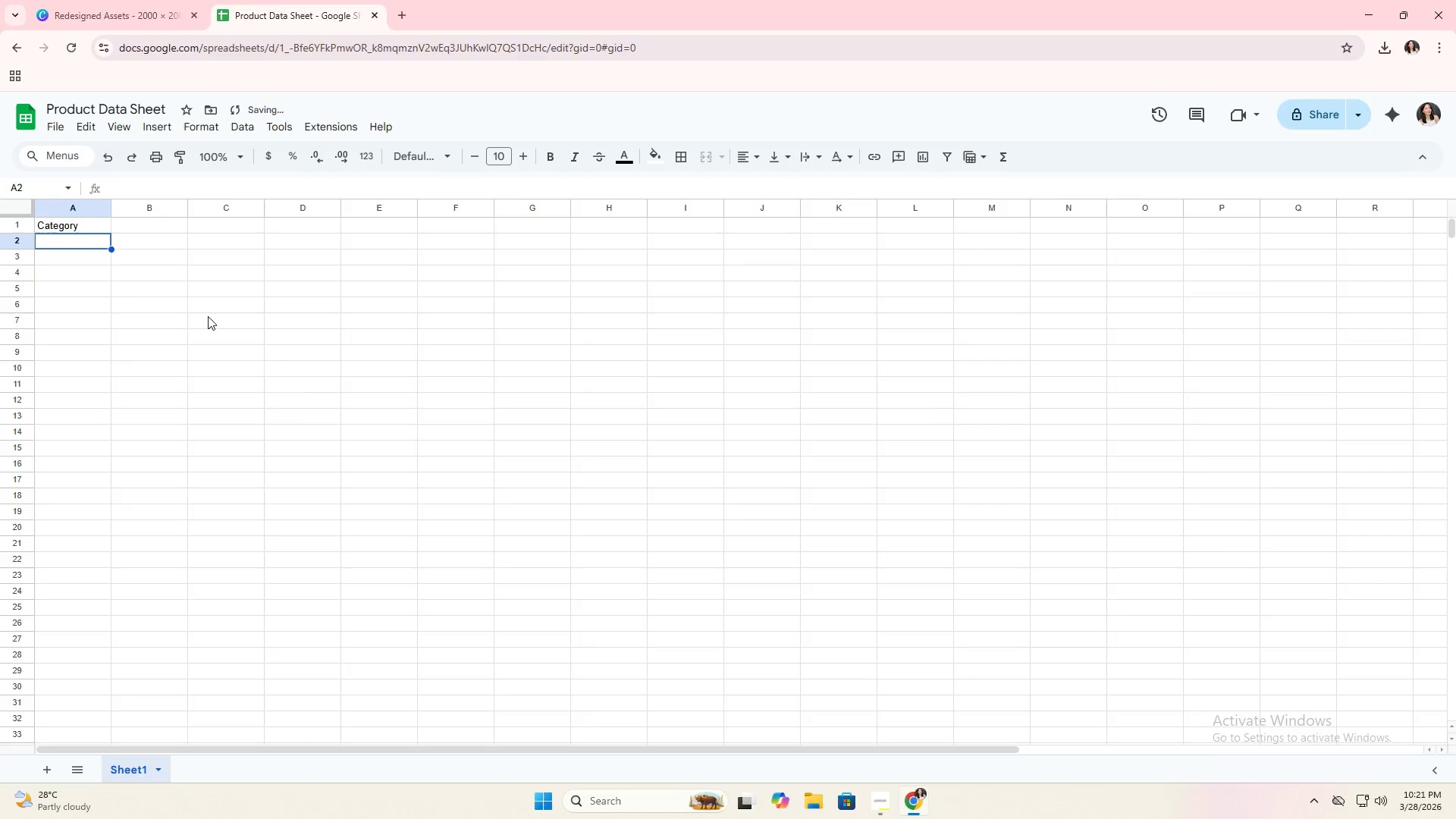 
left_click([23, 215])
 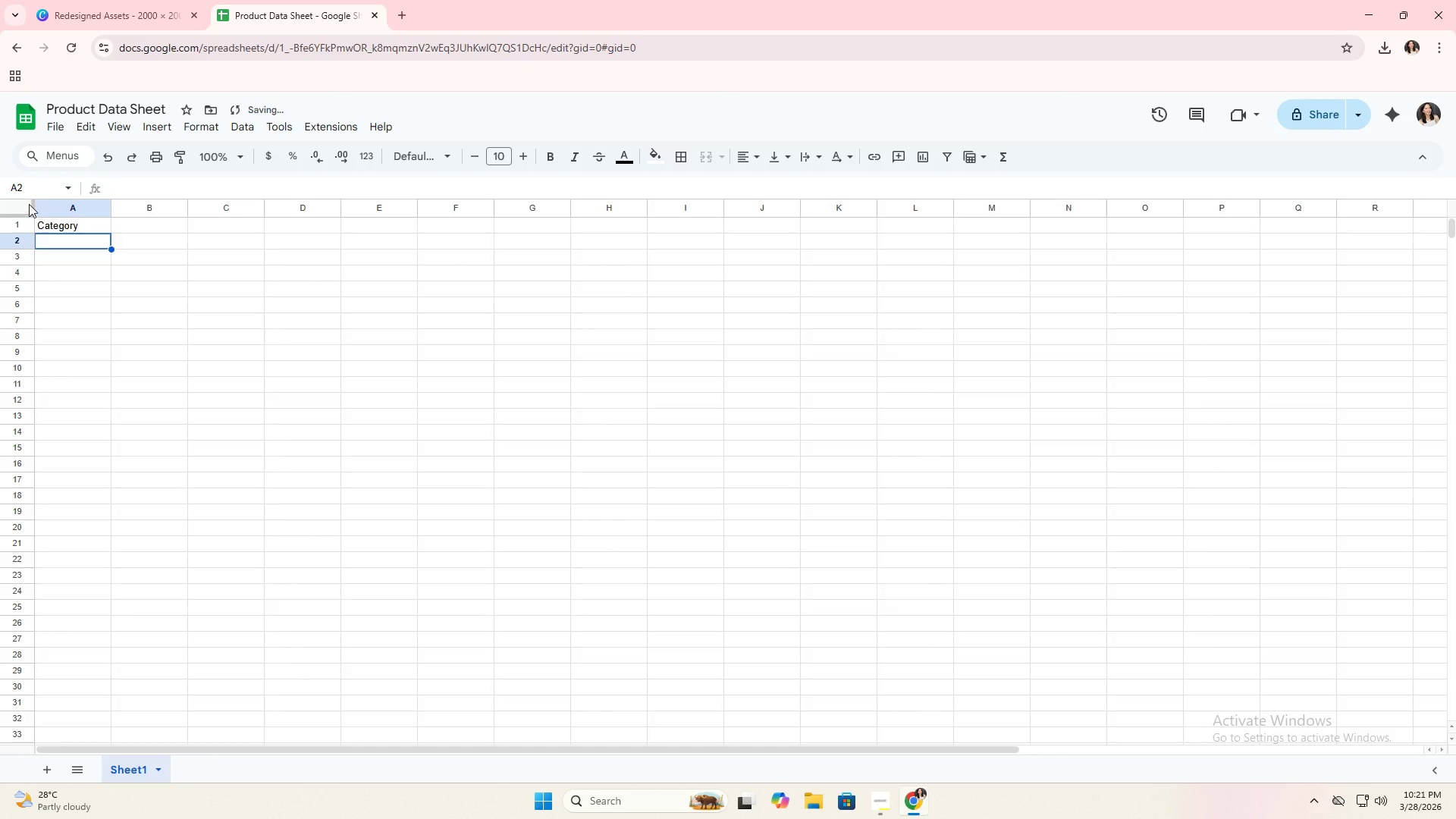 
left_click([29, 204])
 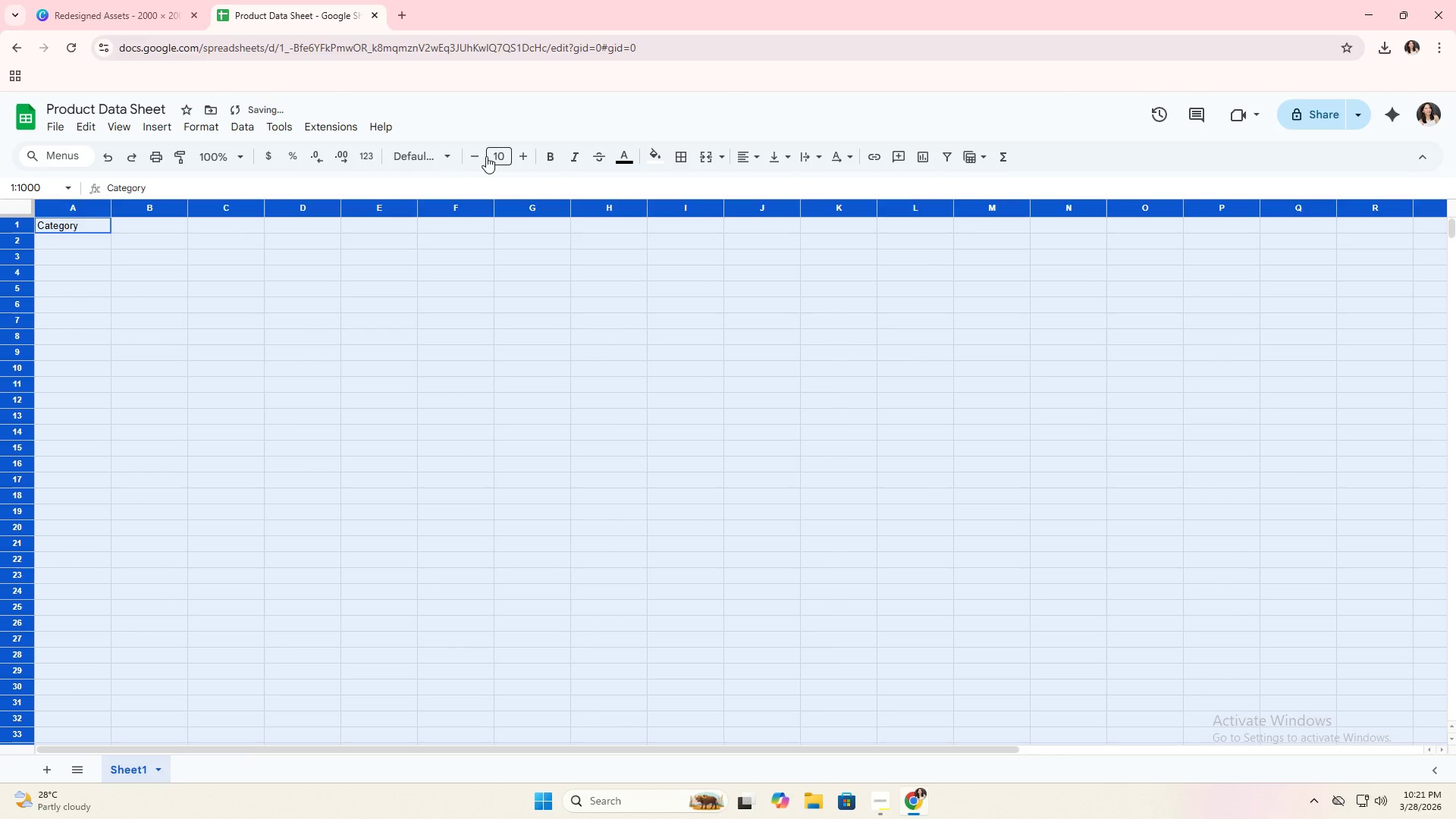 
left_click([445, 157])
 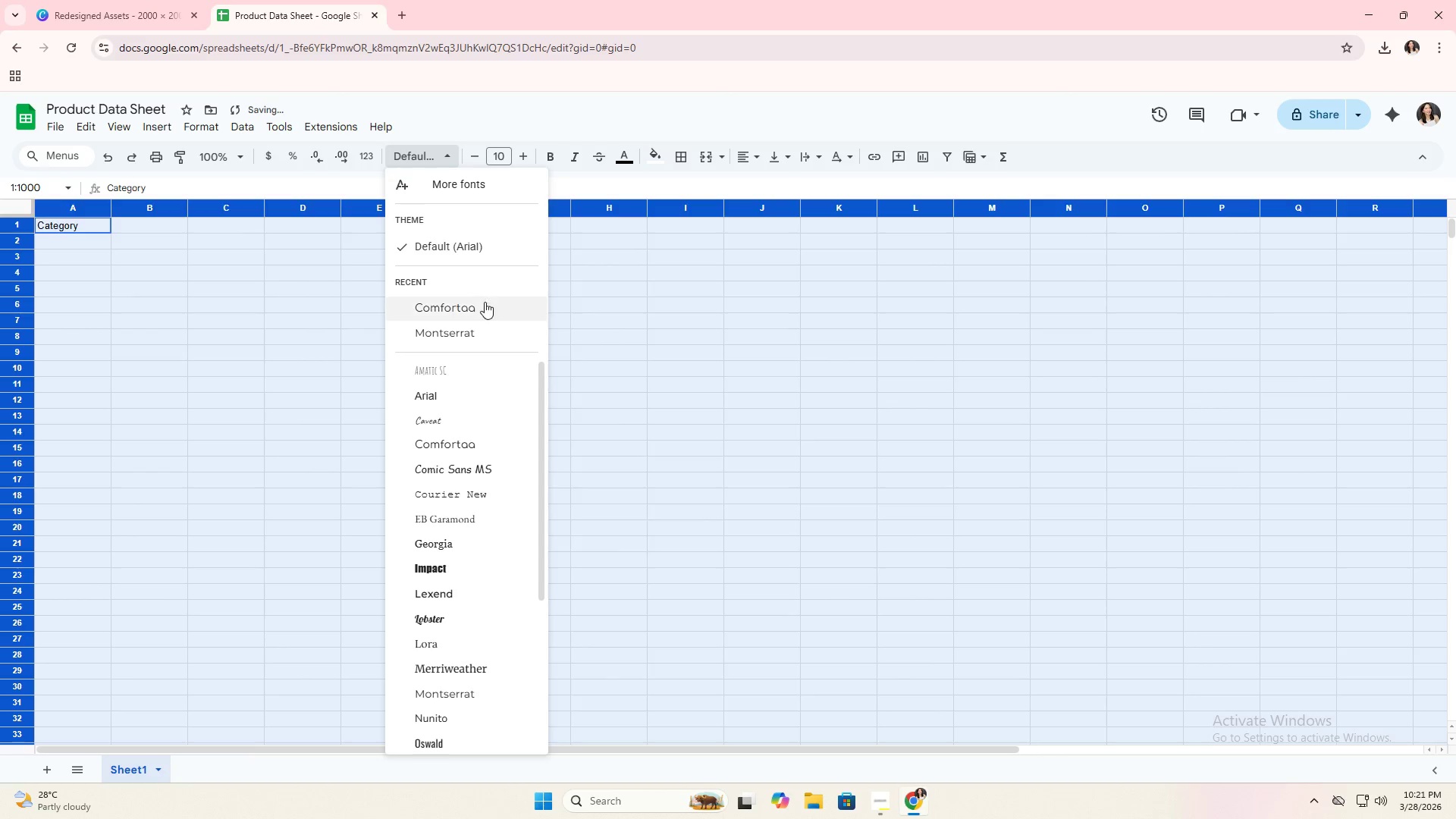 
left_click([479, 305])
 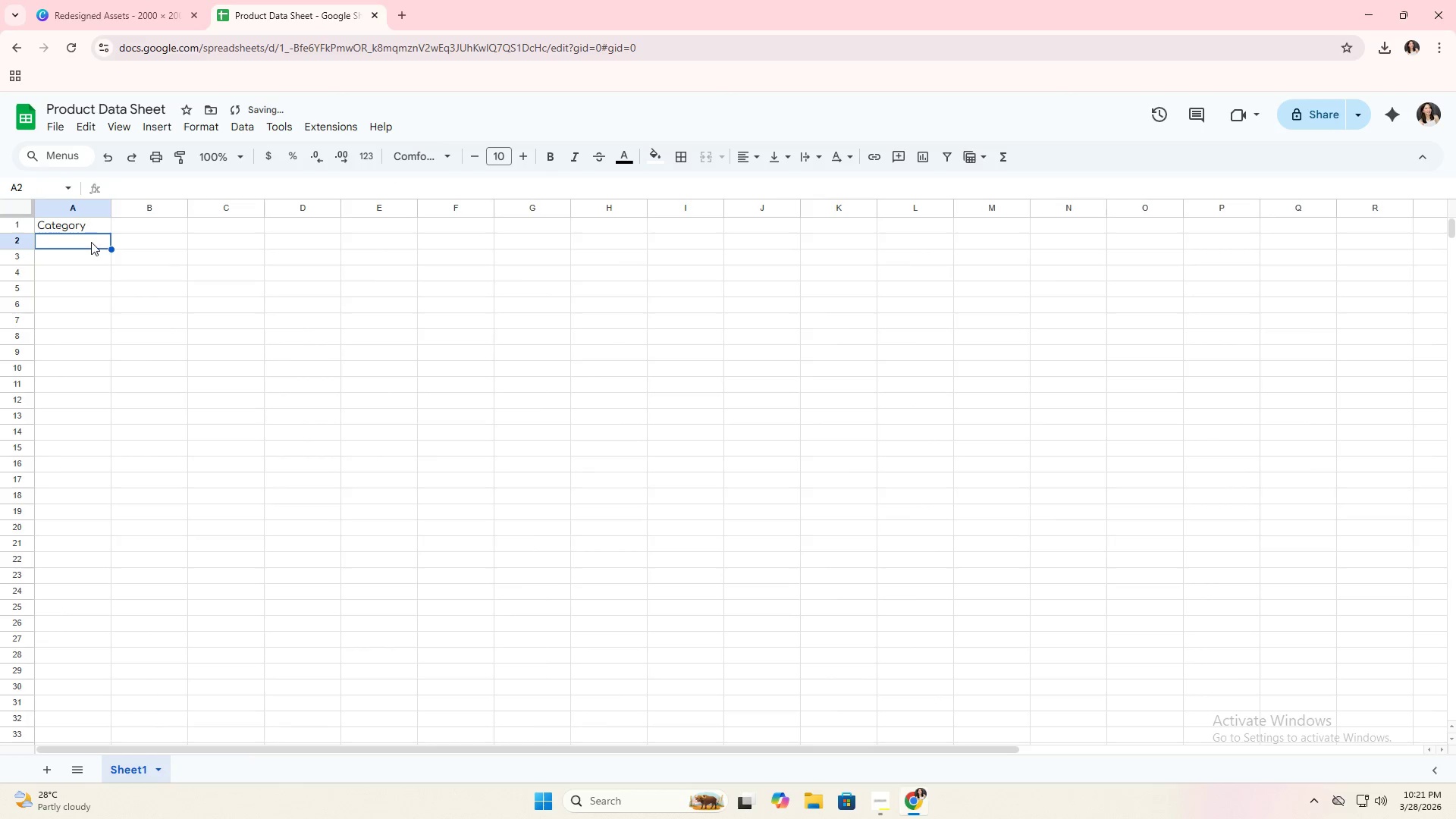 
double_click([96, 227])
 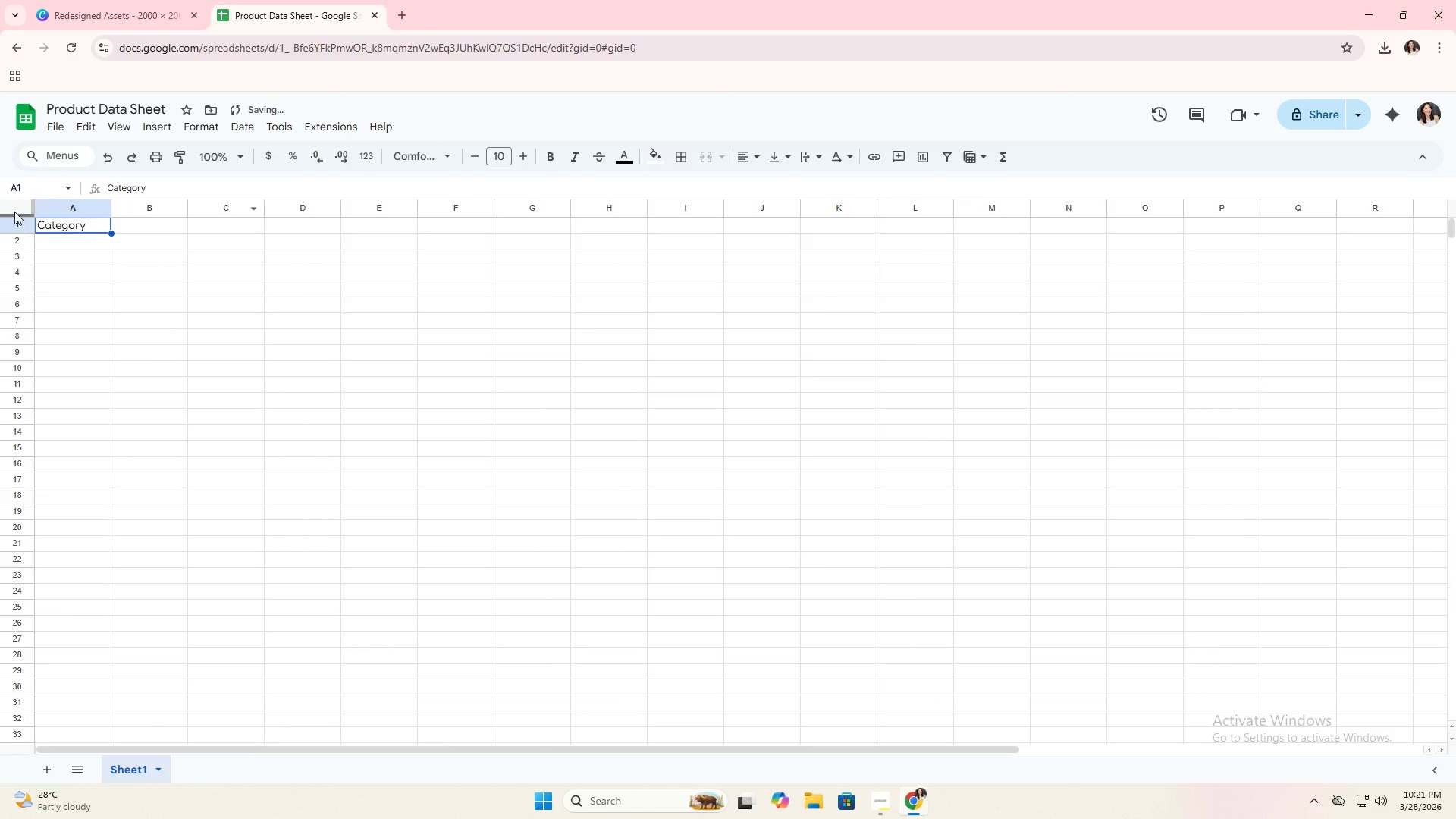 
left_click([15, 205])
 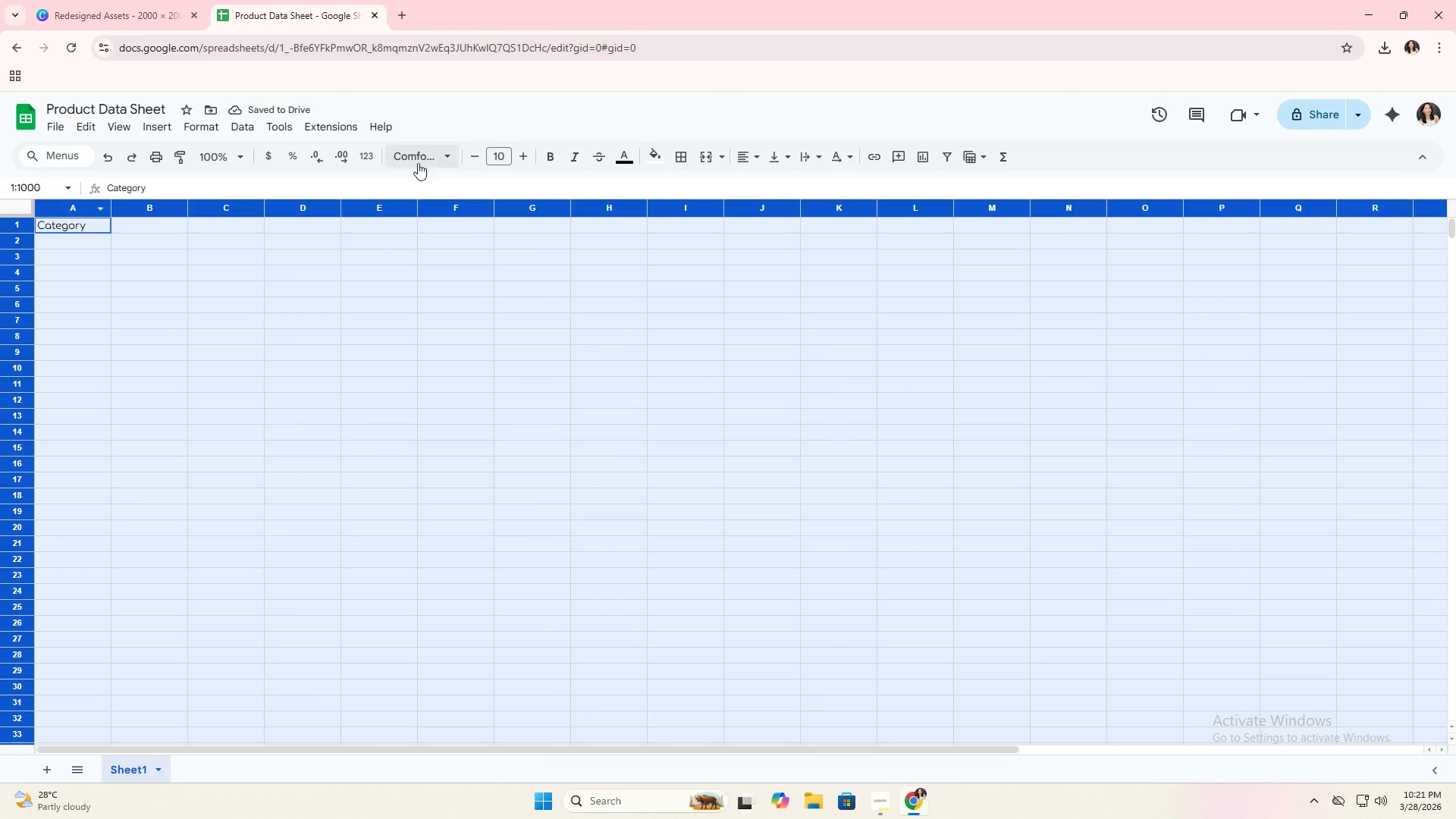 
left_click([426, 157])
 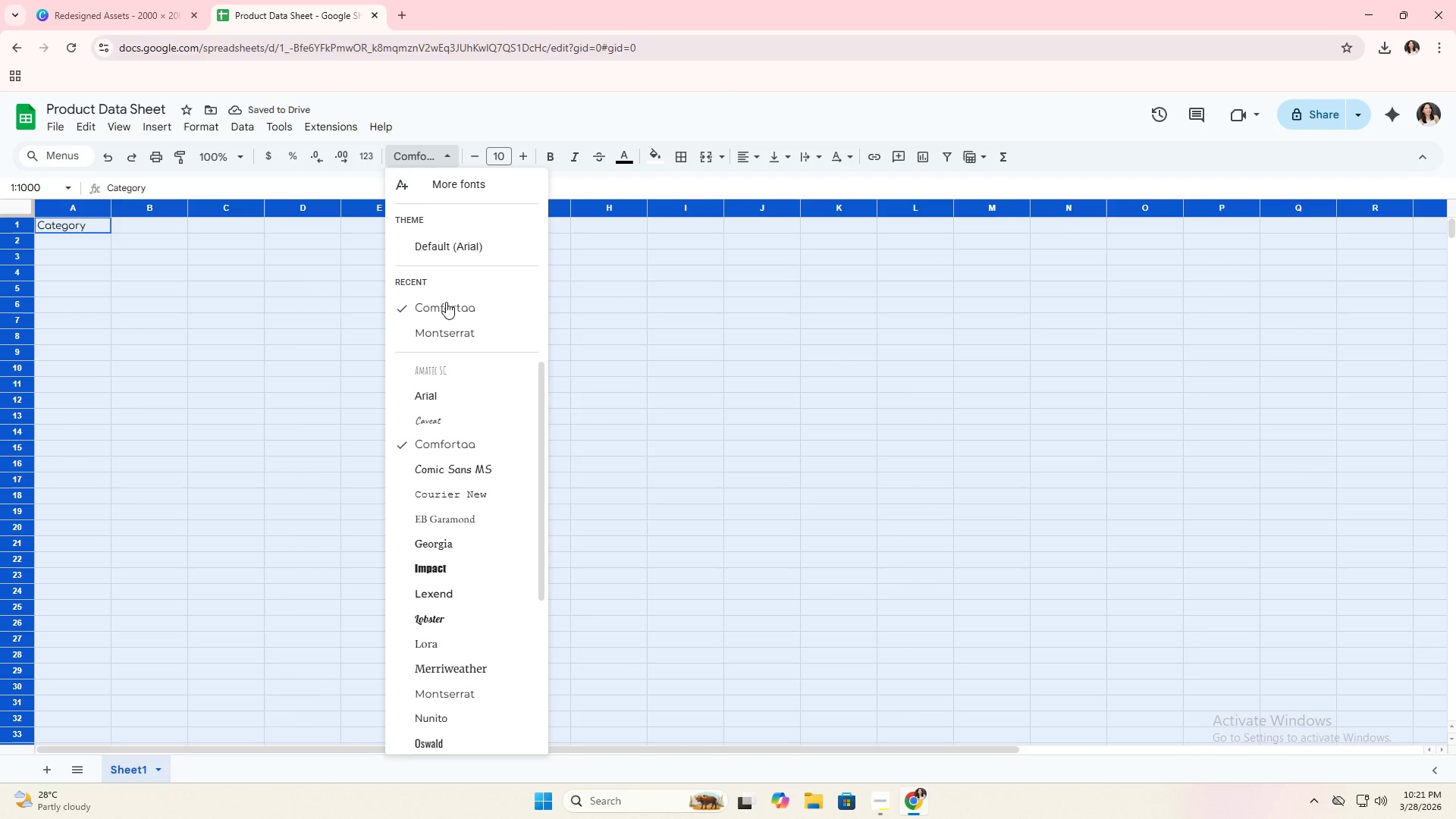 
left_click([445, 305])
 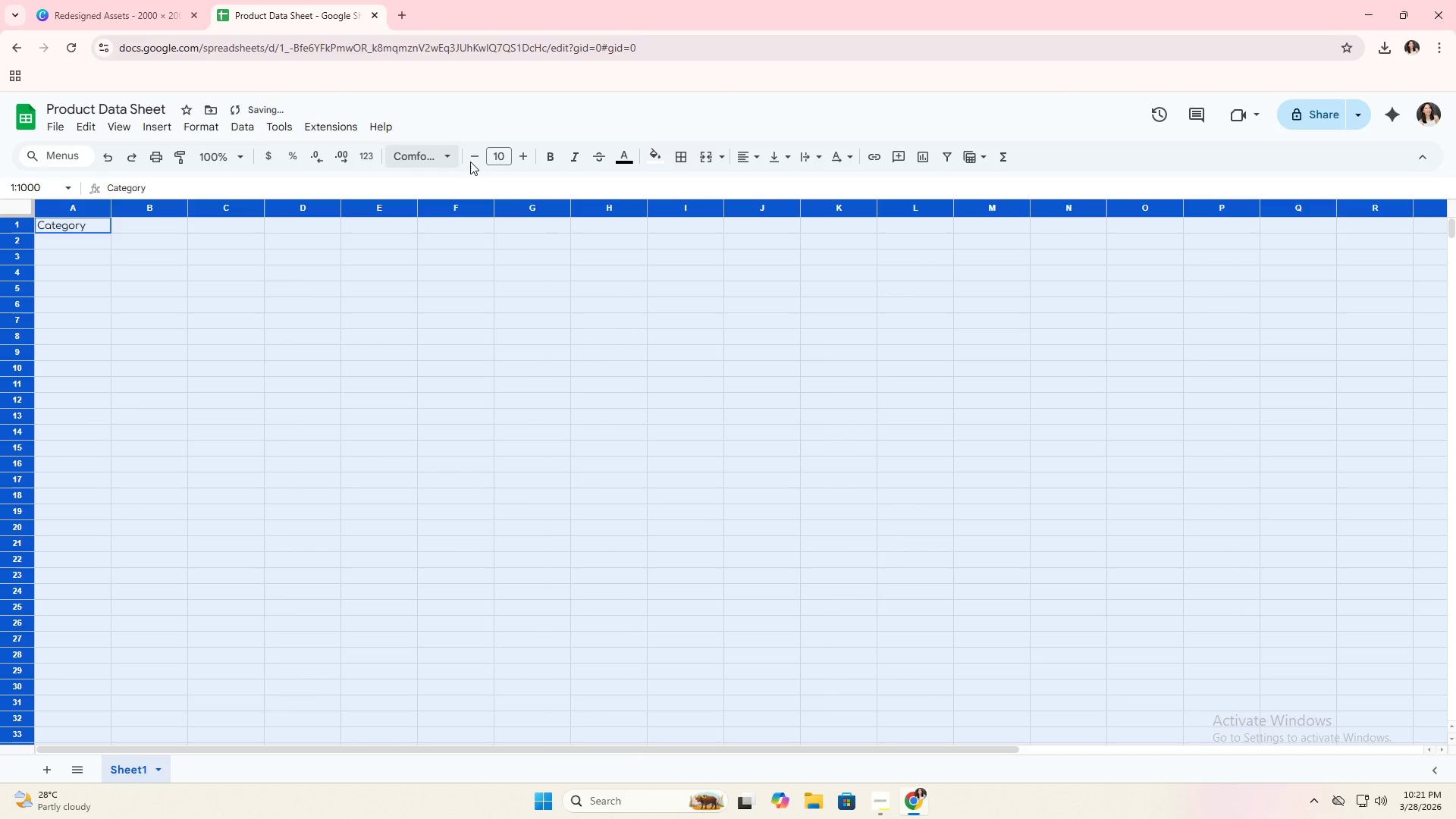 
left_click([240, 248])
 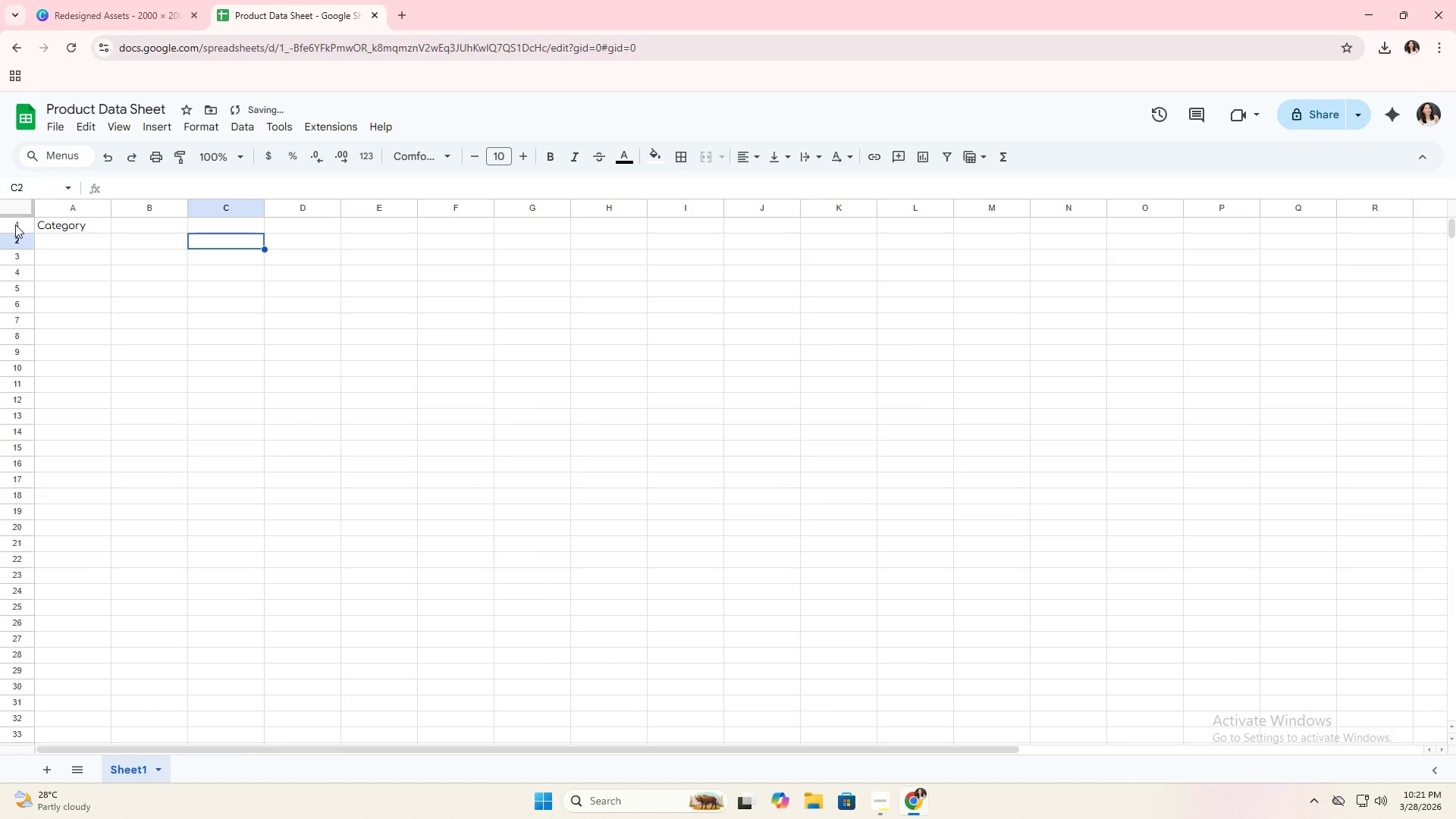 
left_click([15, 224])
 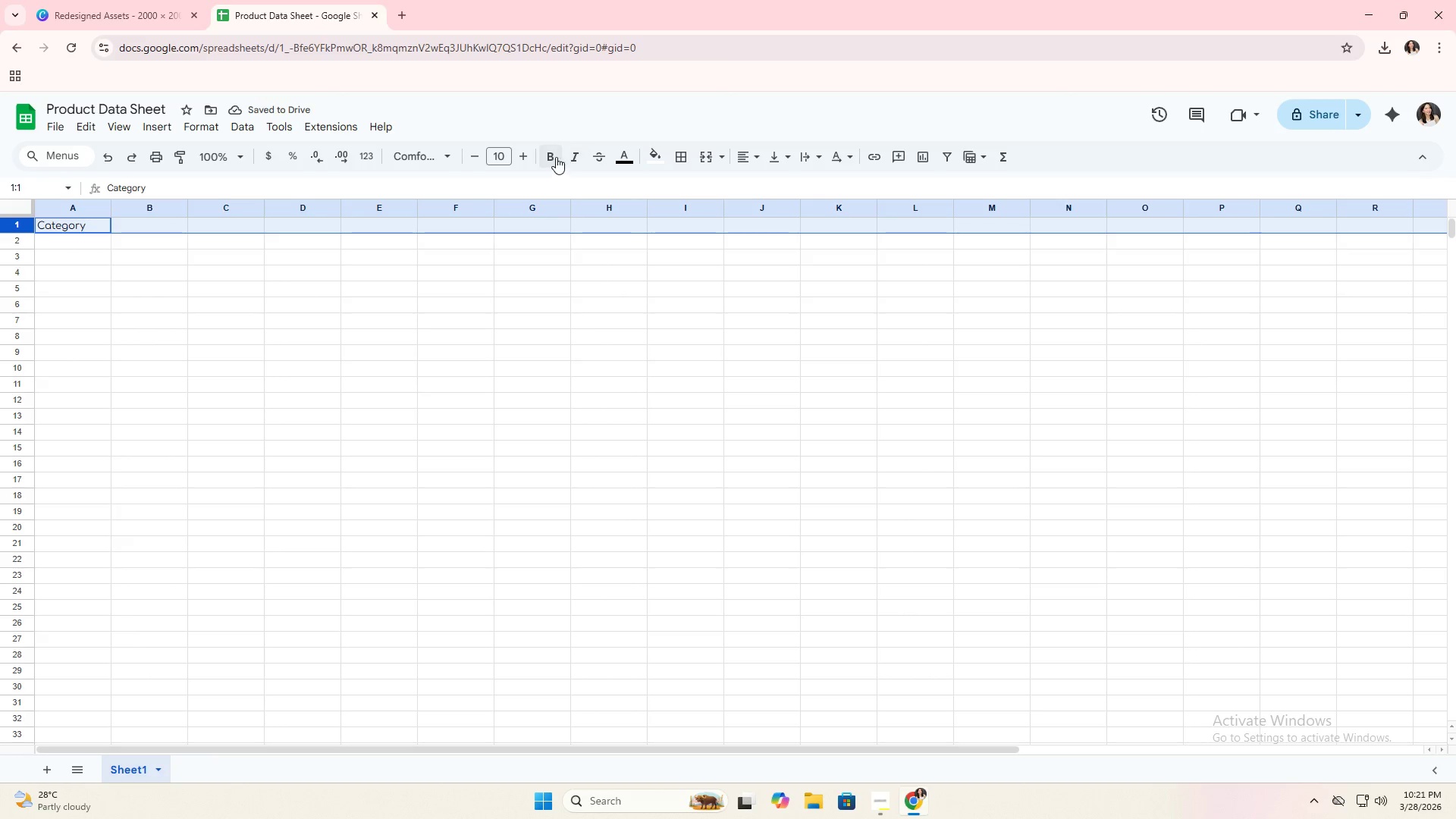 
double_click([278, 276])
 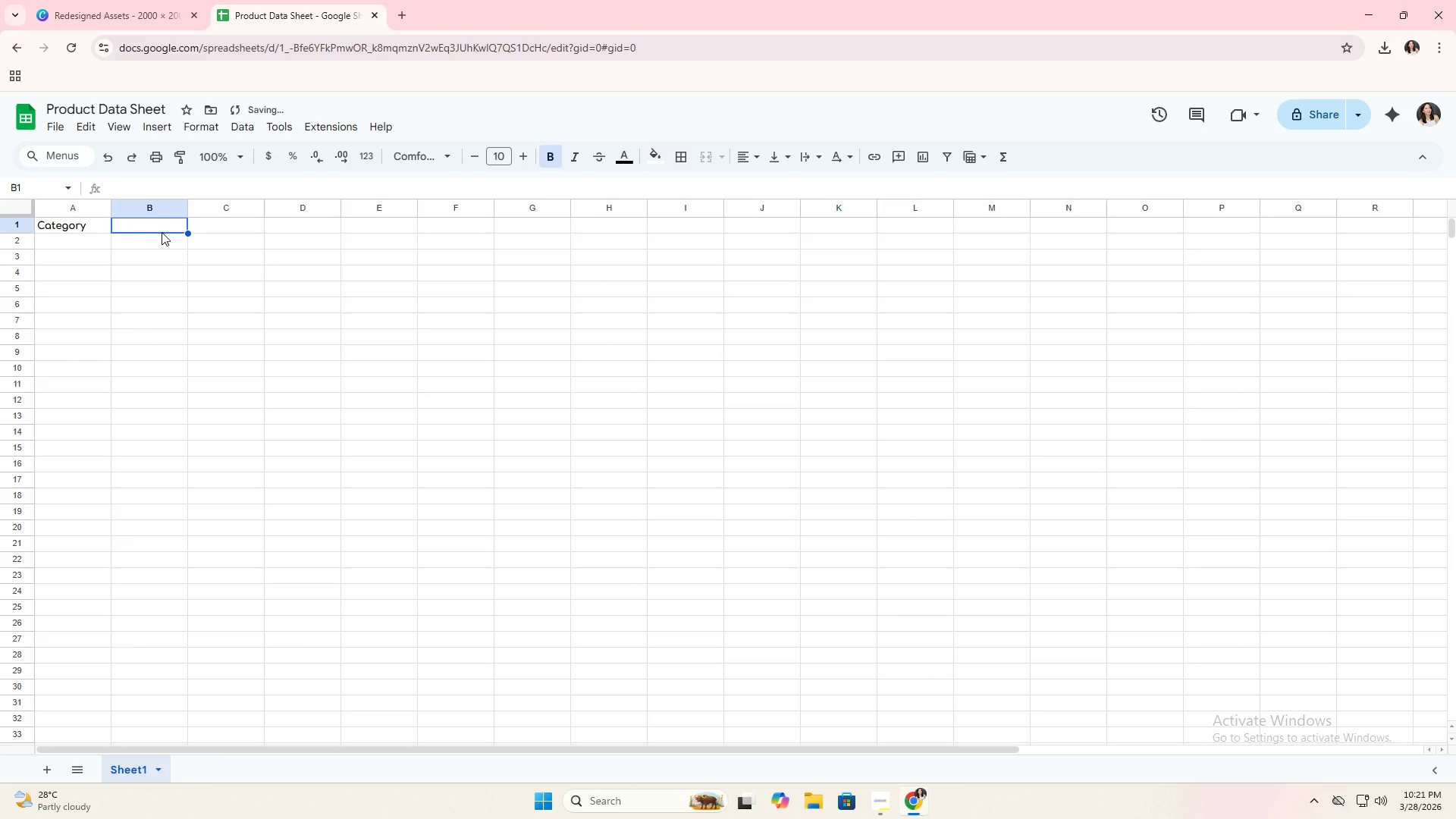 
type(Optimized To)
key(Backspace)
type(itle )
 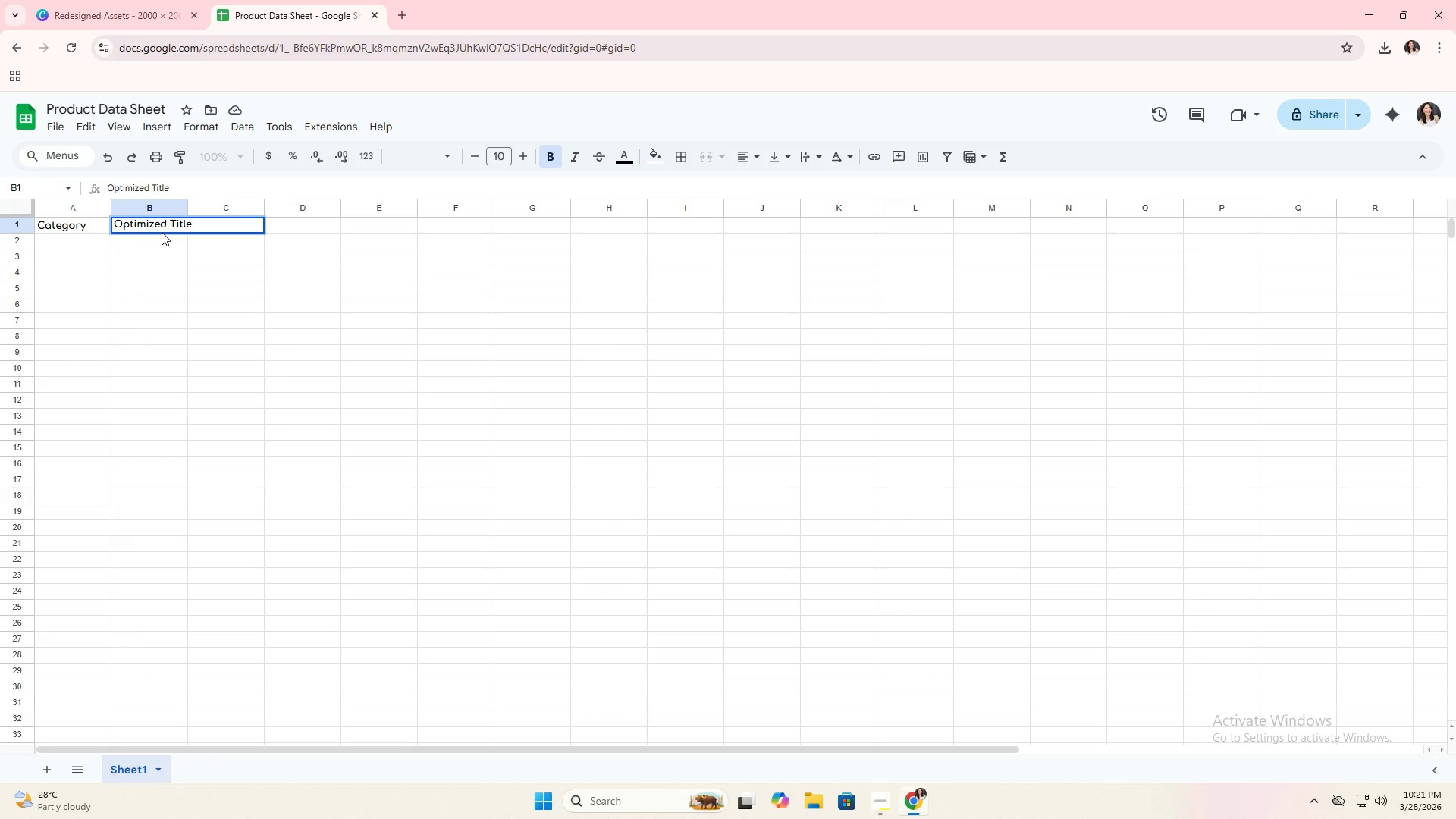 
key(Enter)
 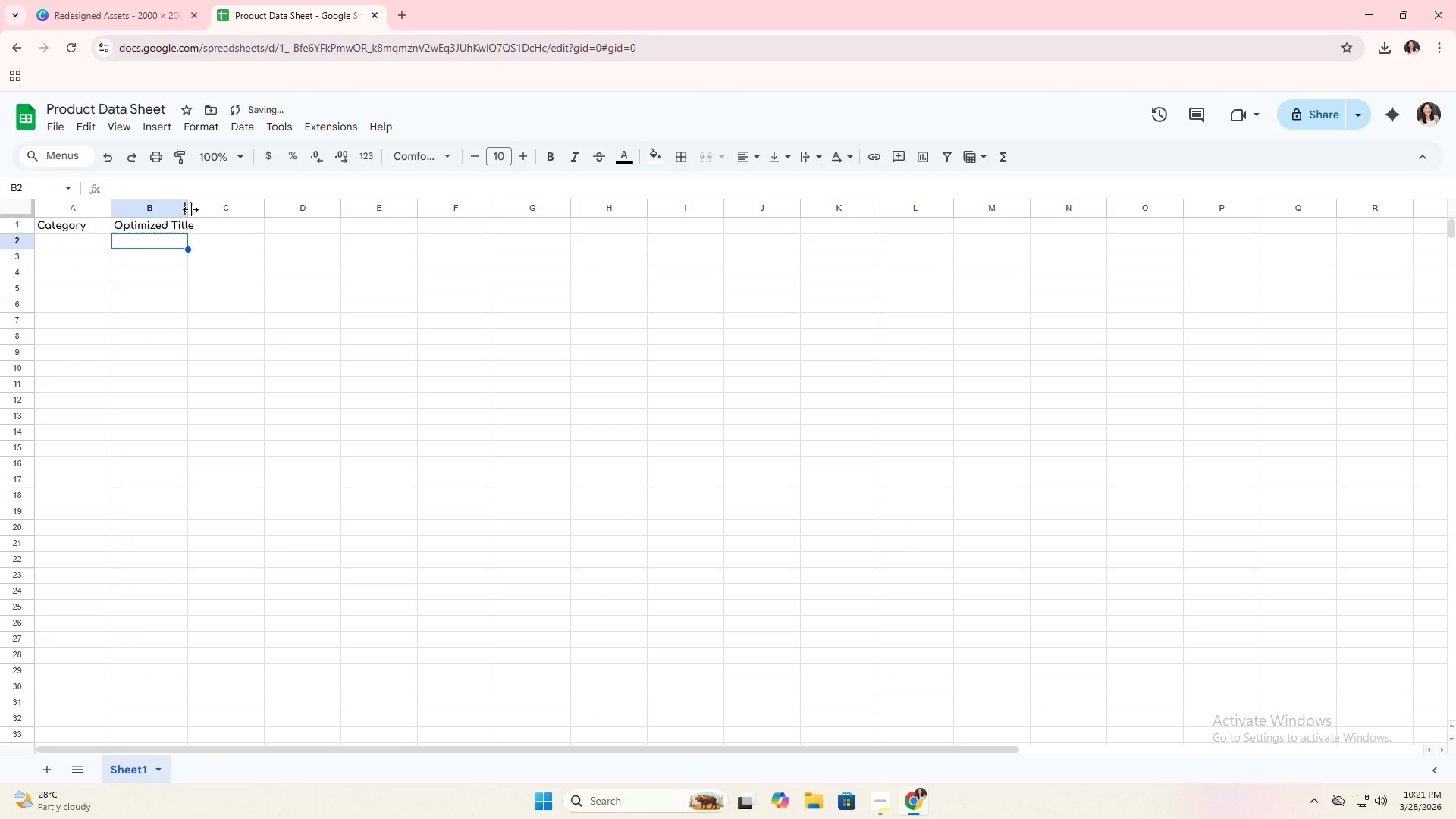 
double_click([187, 208])
 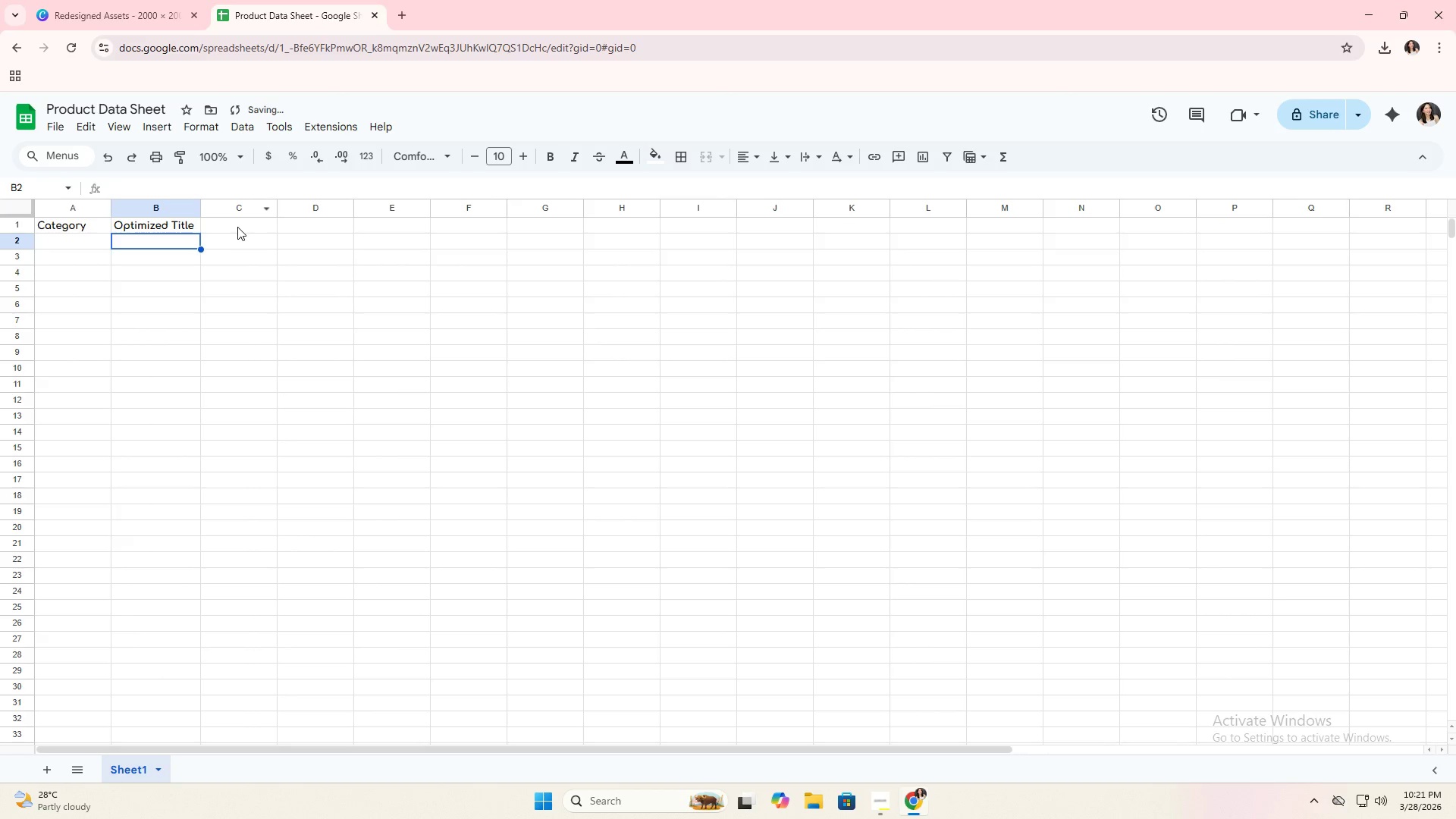 
left_click([238, 226])
 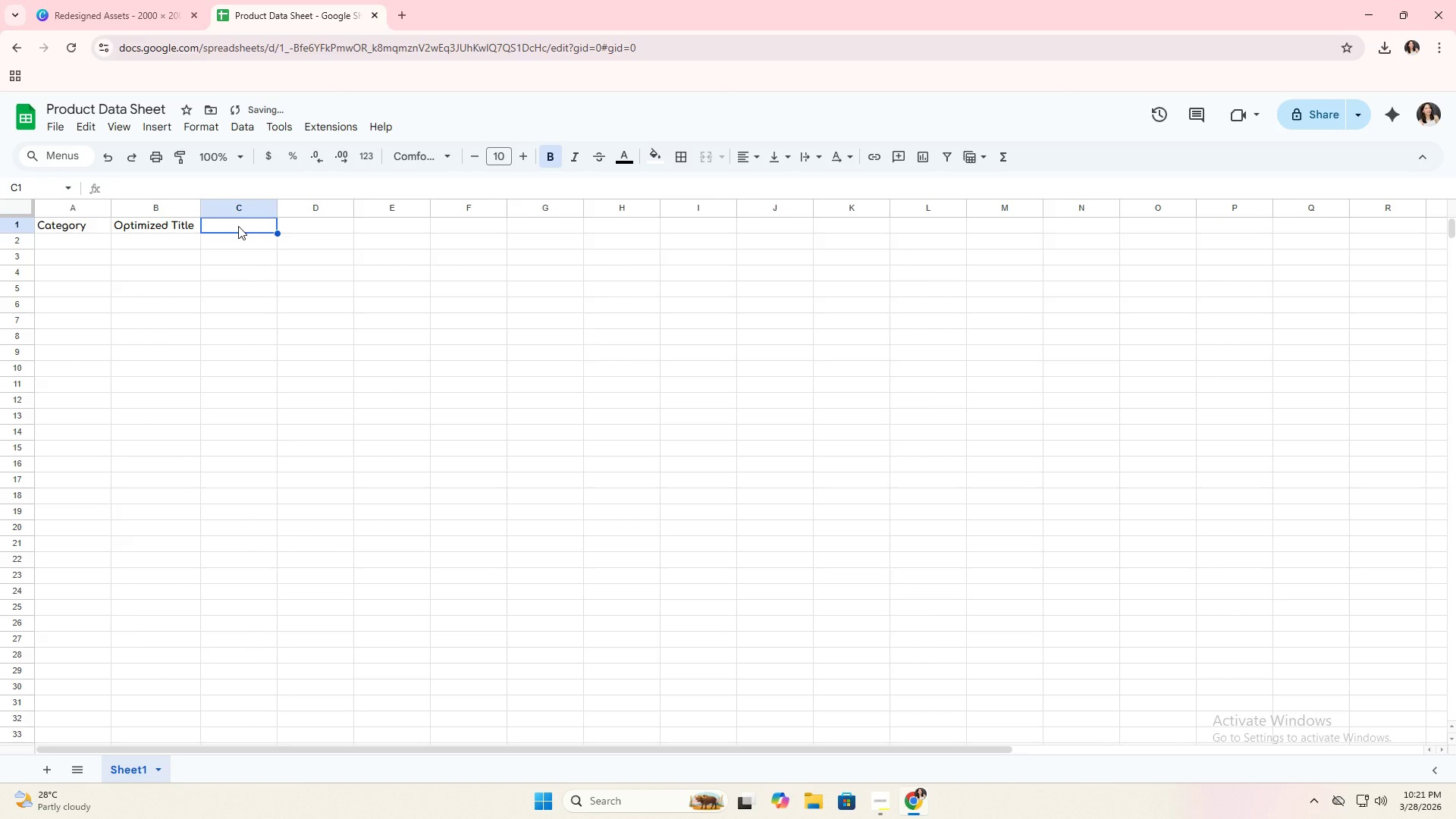 
type(Price (USD))
 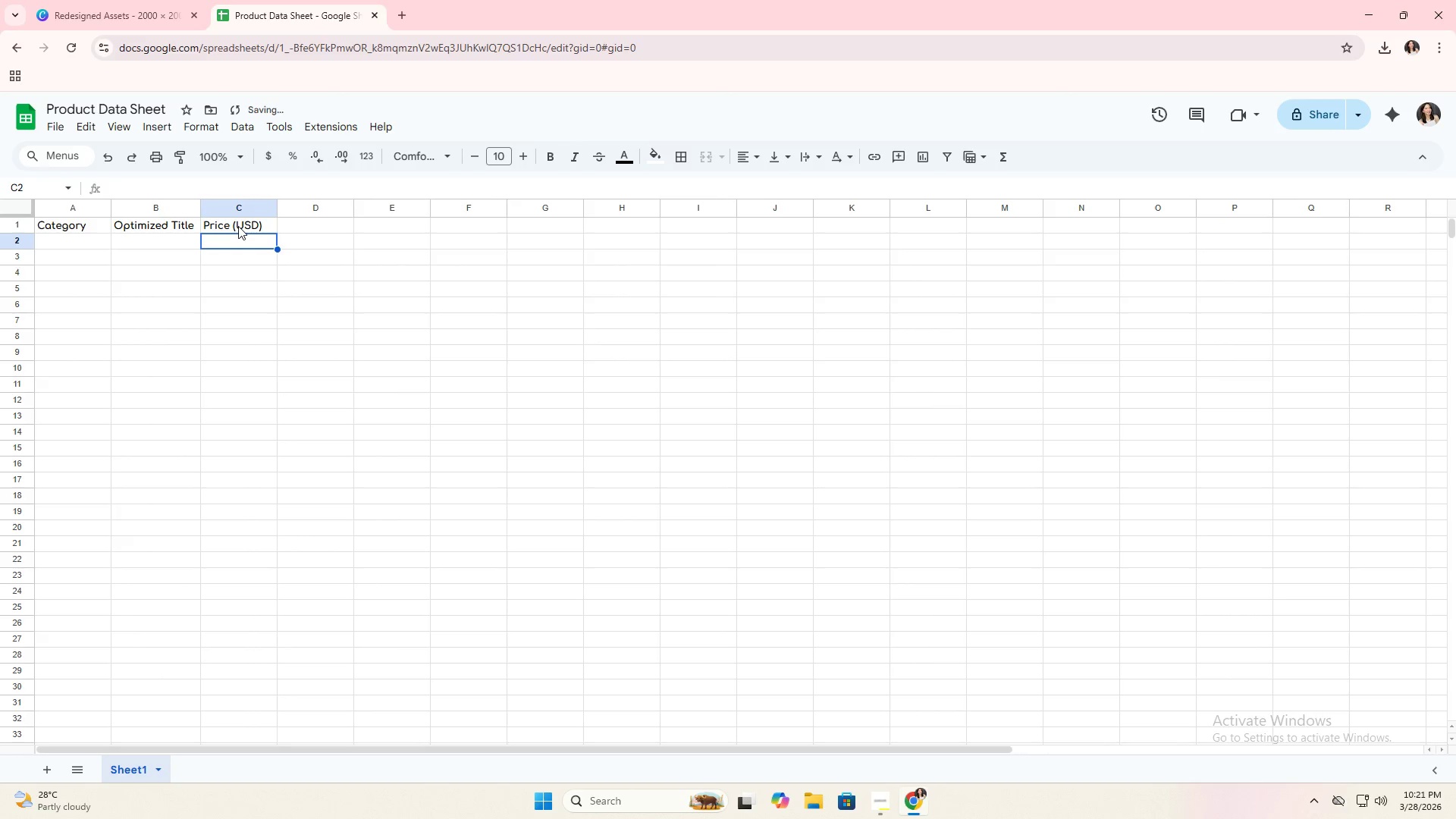 
 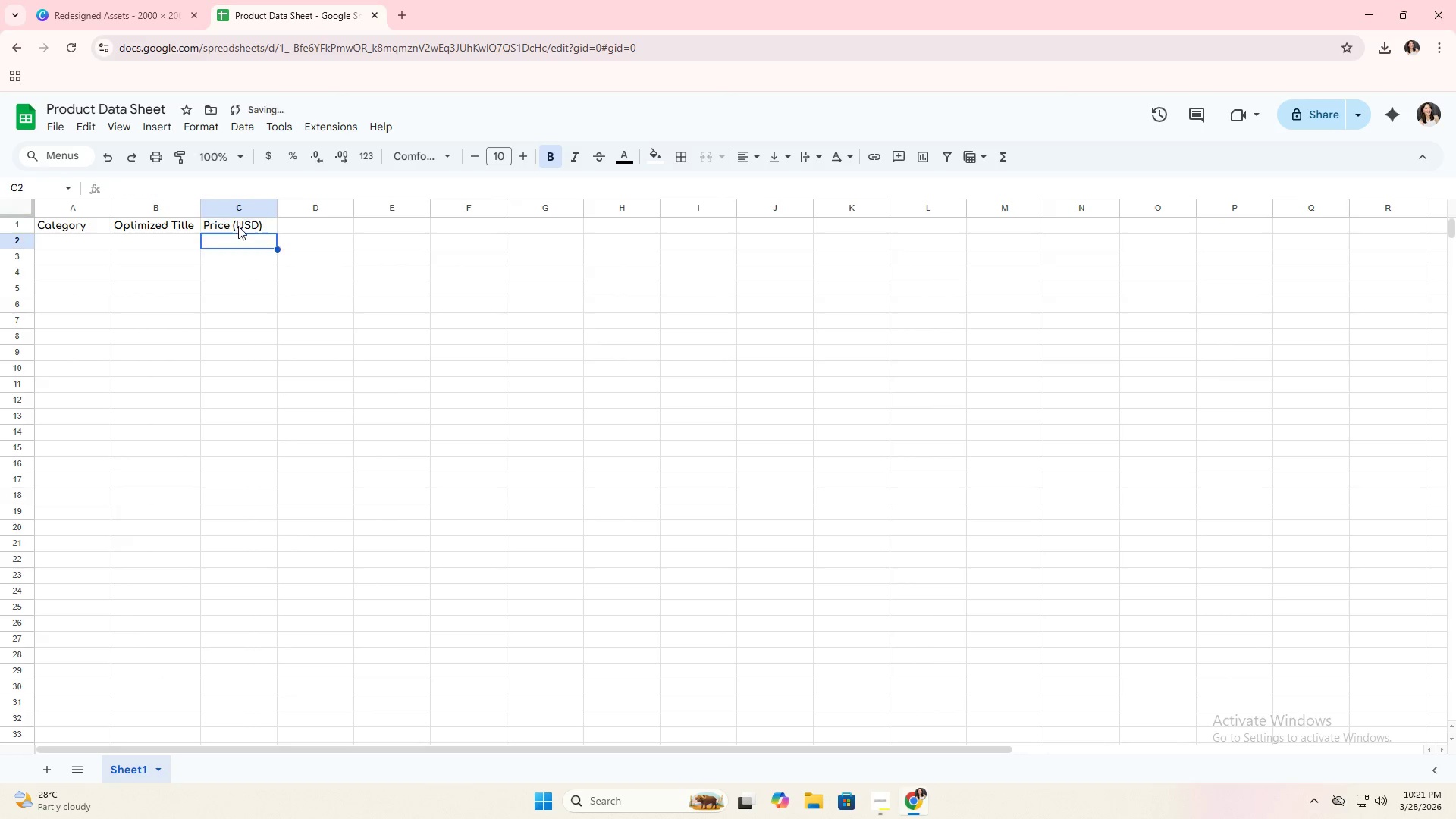 
key(Enter)
 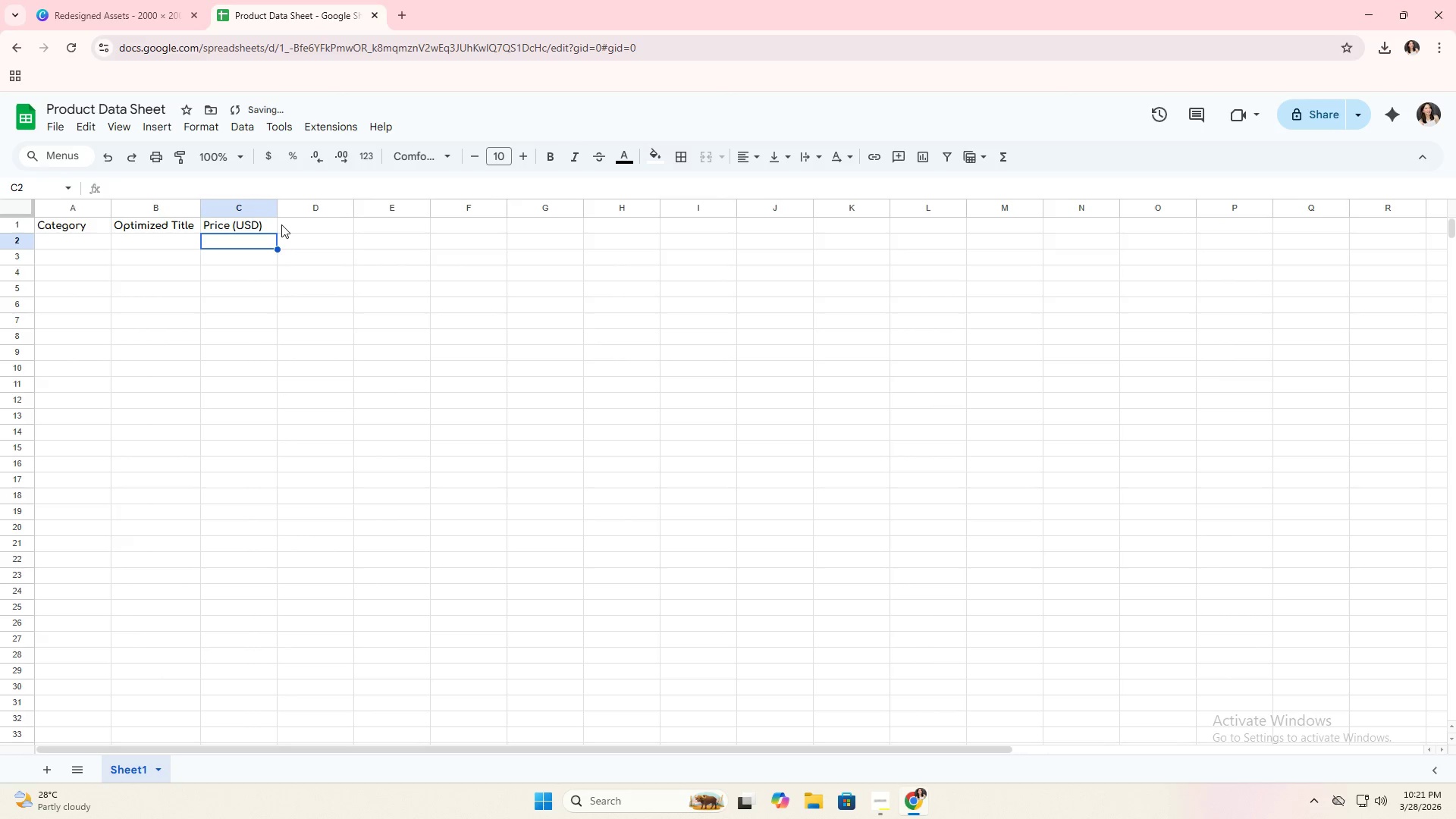 
left_click([301, 221])
 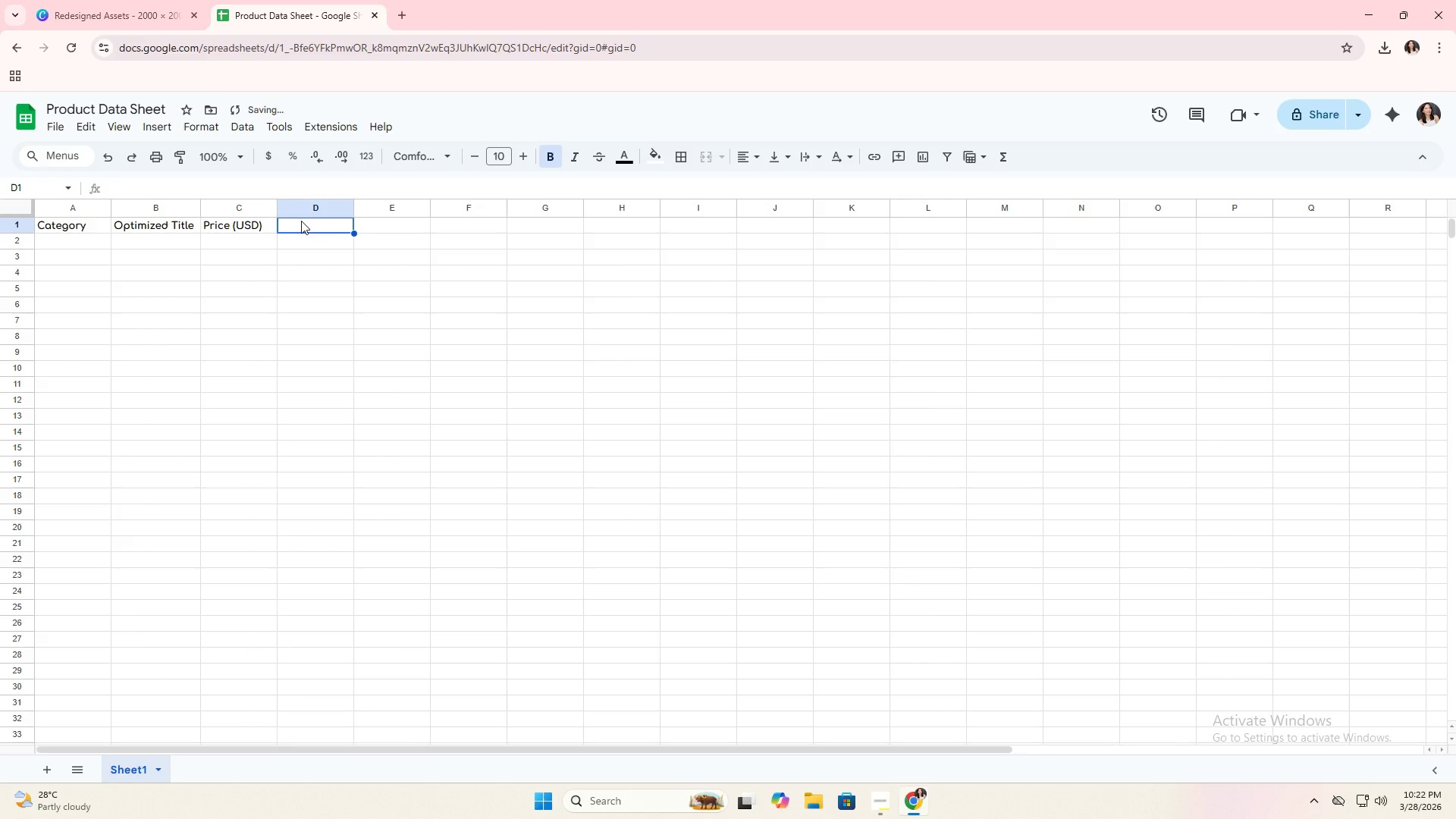 
type(iMAGE)
key(Backspace)
key(Backspace)
key(Backspace)
key(Backspace)
key(Backspace)
type(Image Alt-Yext)
key(Backspace)
key(Backspace)
key(Backspace)
key(Backspace)
type(Text)
 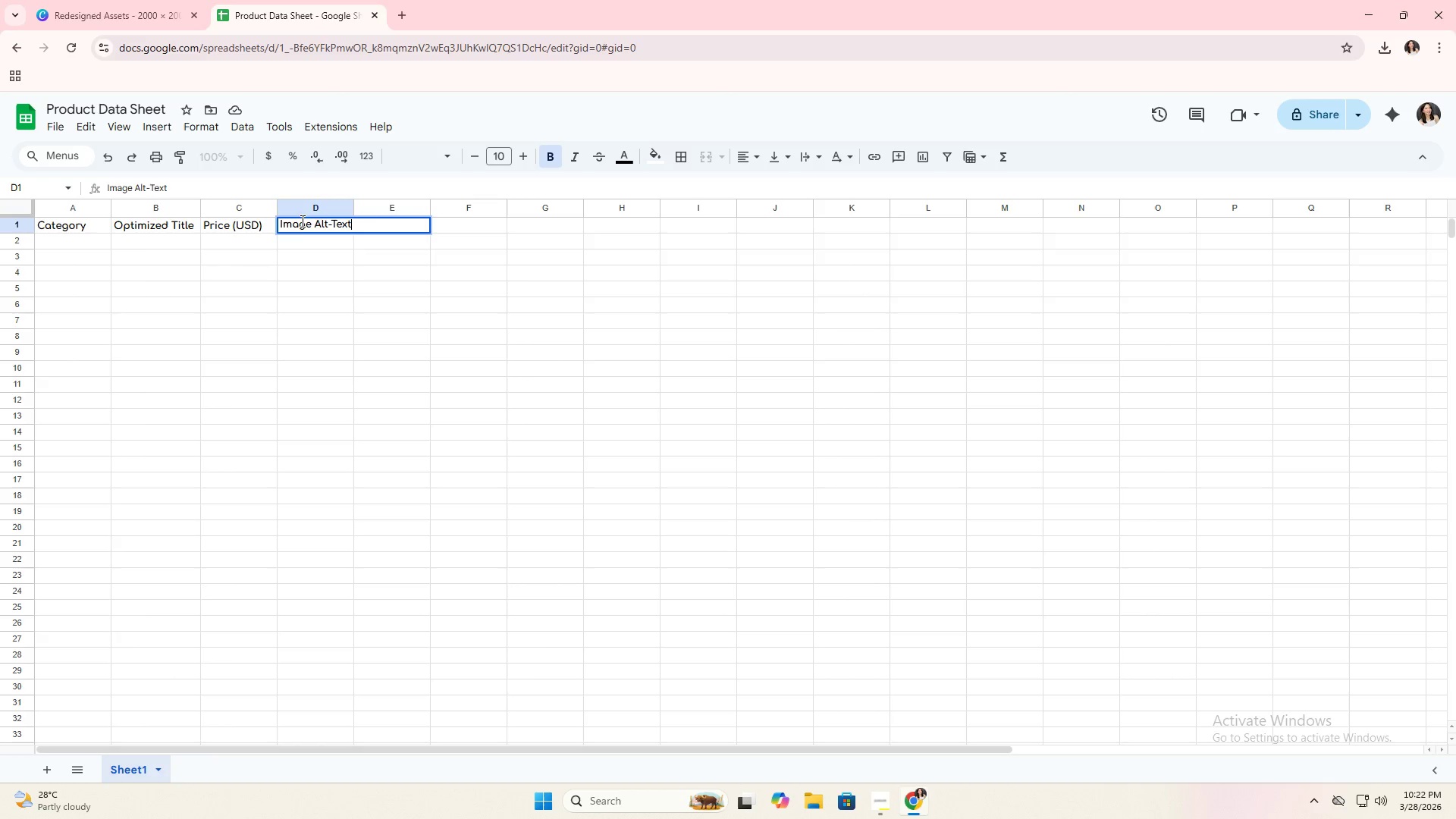 
key(Enter)
 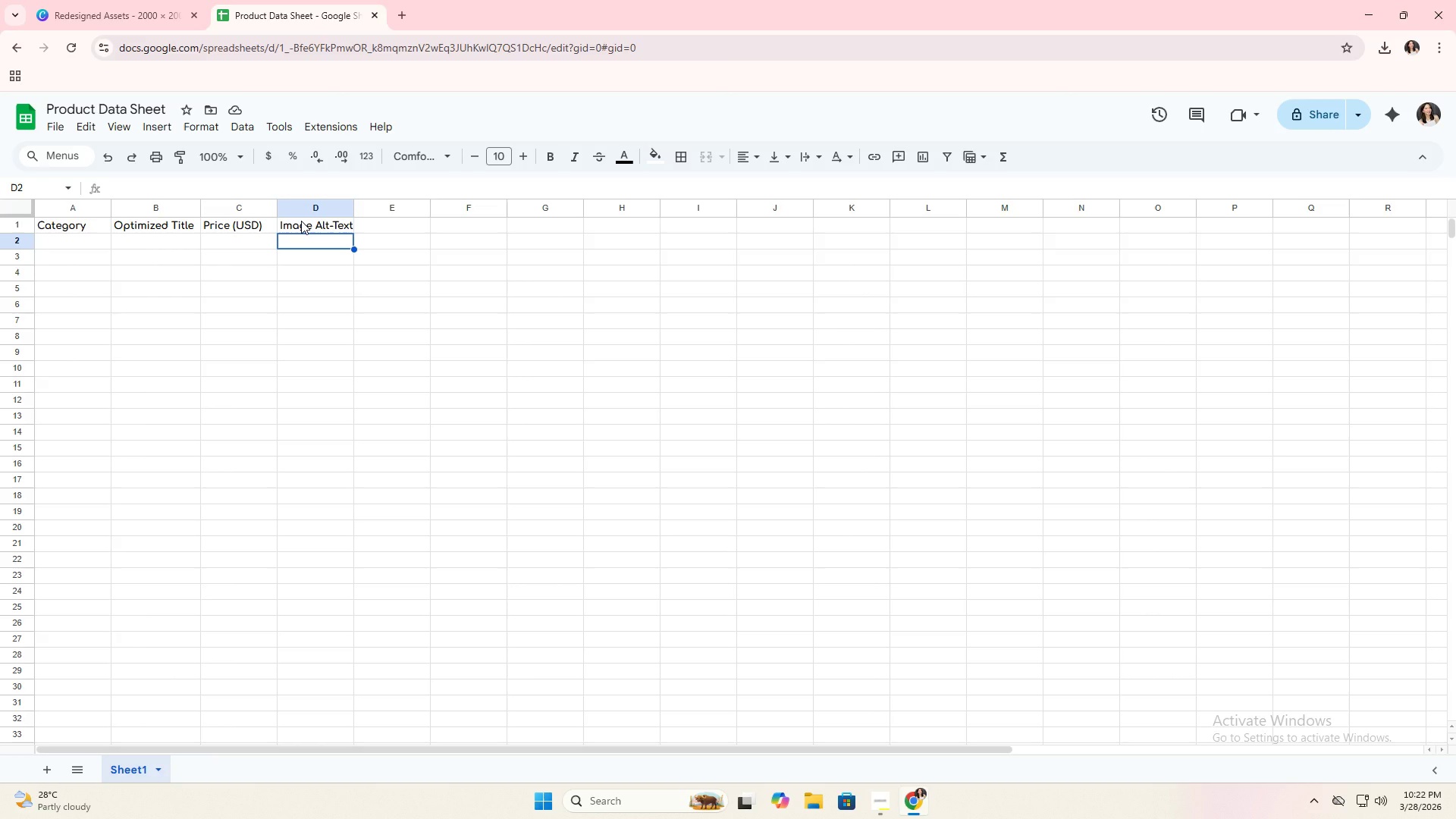 
wait(18.42)
 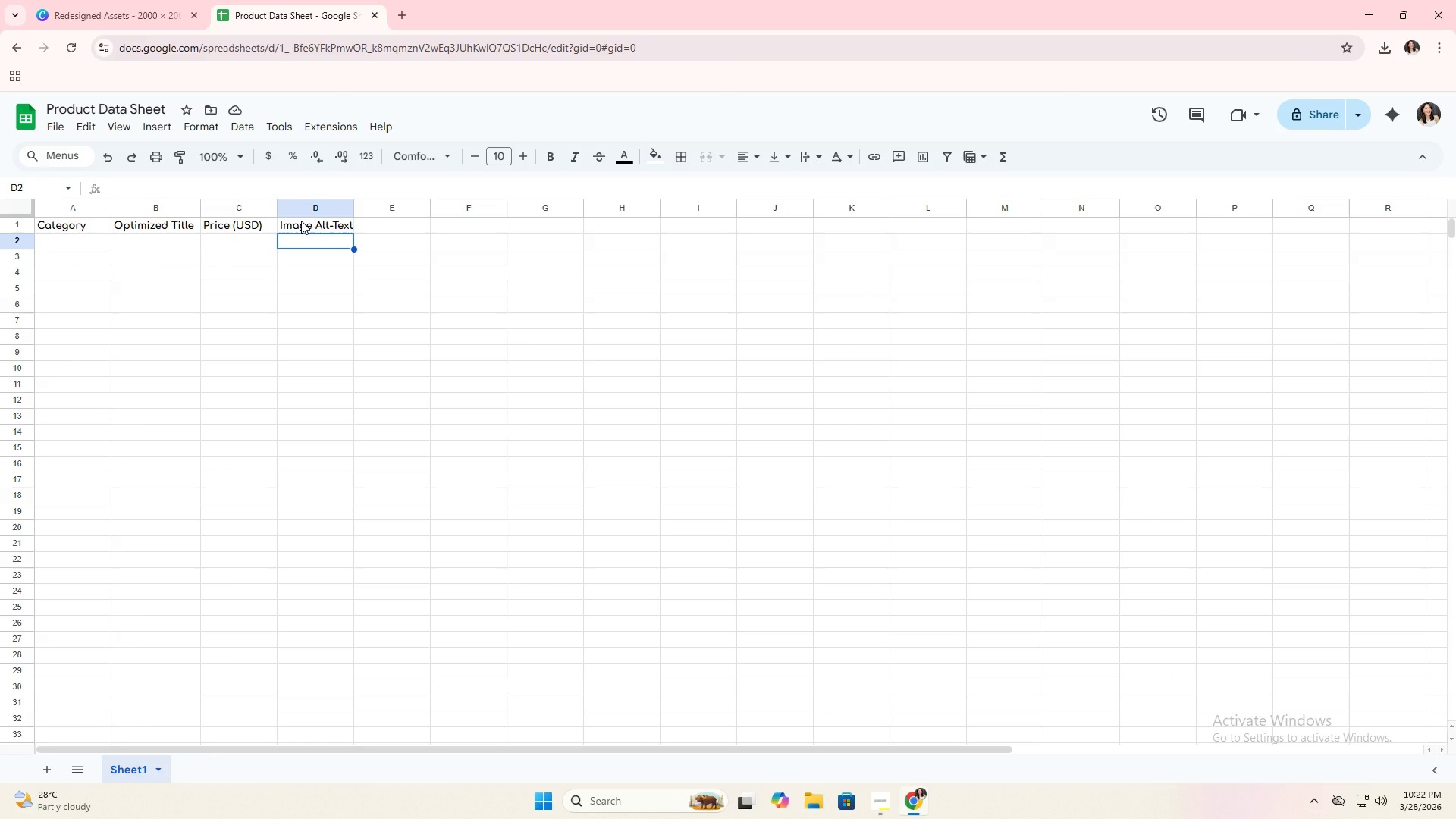 
left_click_drag(start_coordinate=[110, 205], to_coordinate=[138, 211])
 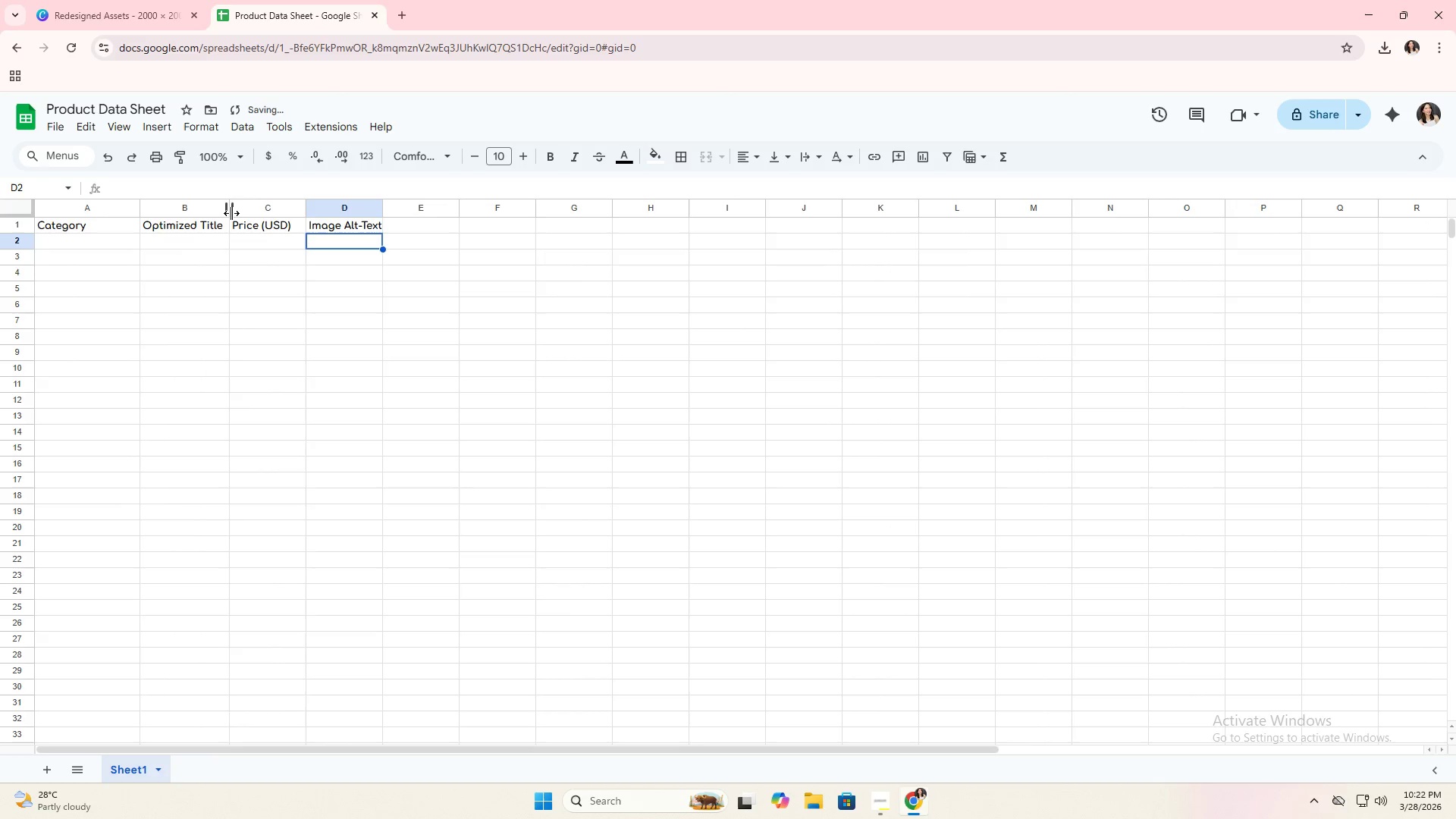 
left_click_drag(start_coordinate=[231, 213], to_coordinate=[298, 224])
 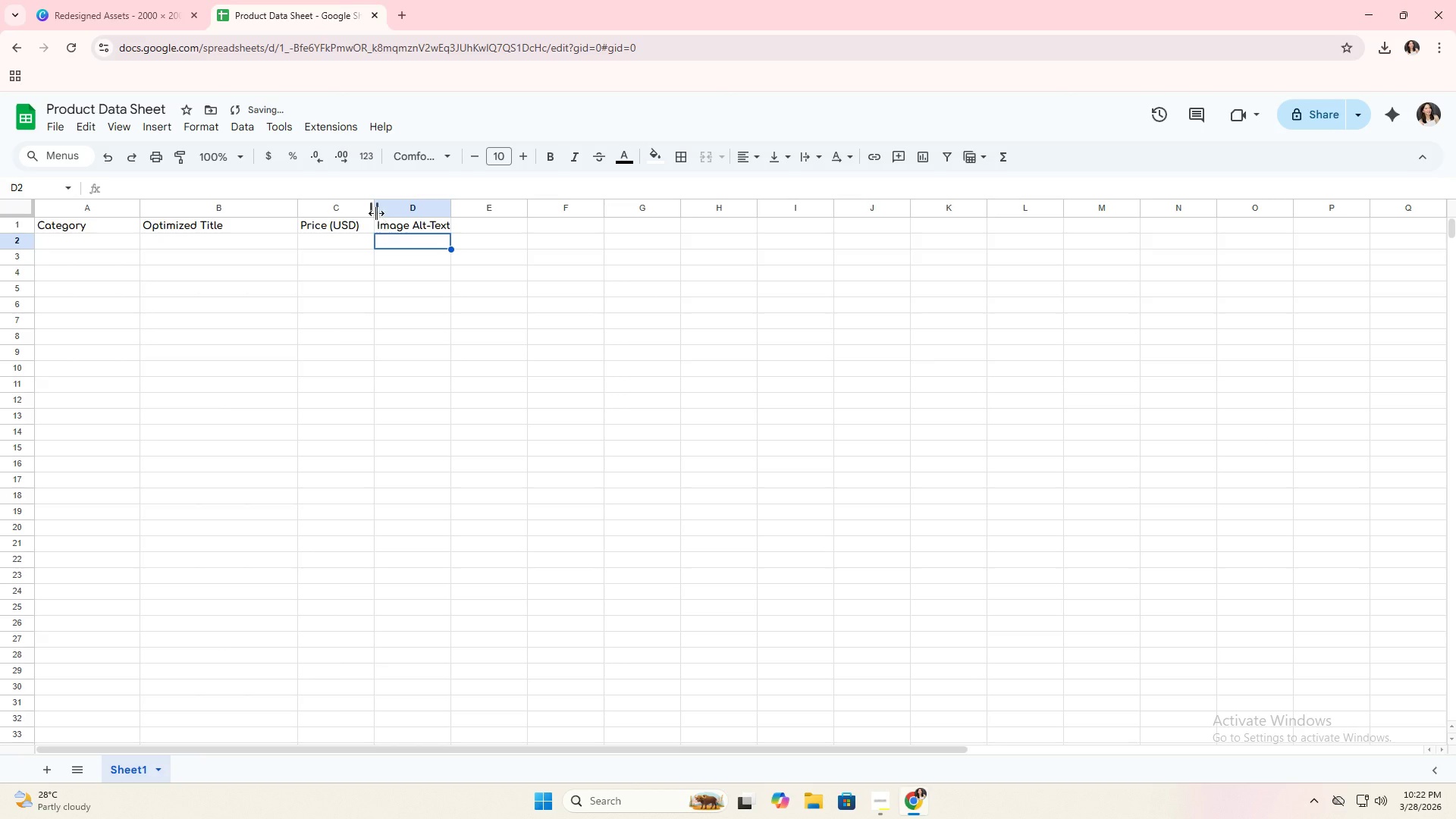 
left_click_drag(start_coordinate=[372, 215], to_coordinate=[409, 218])
 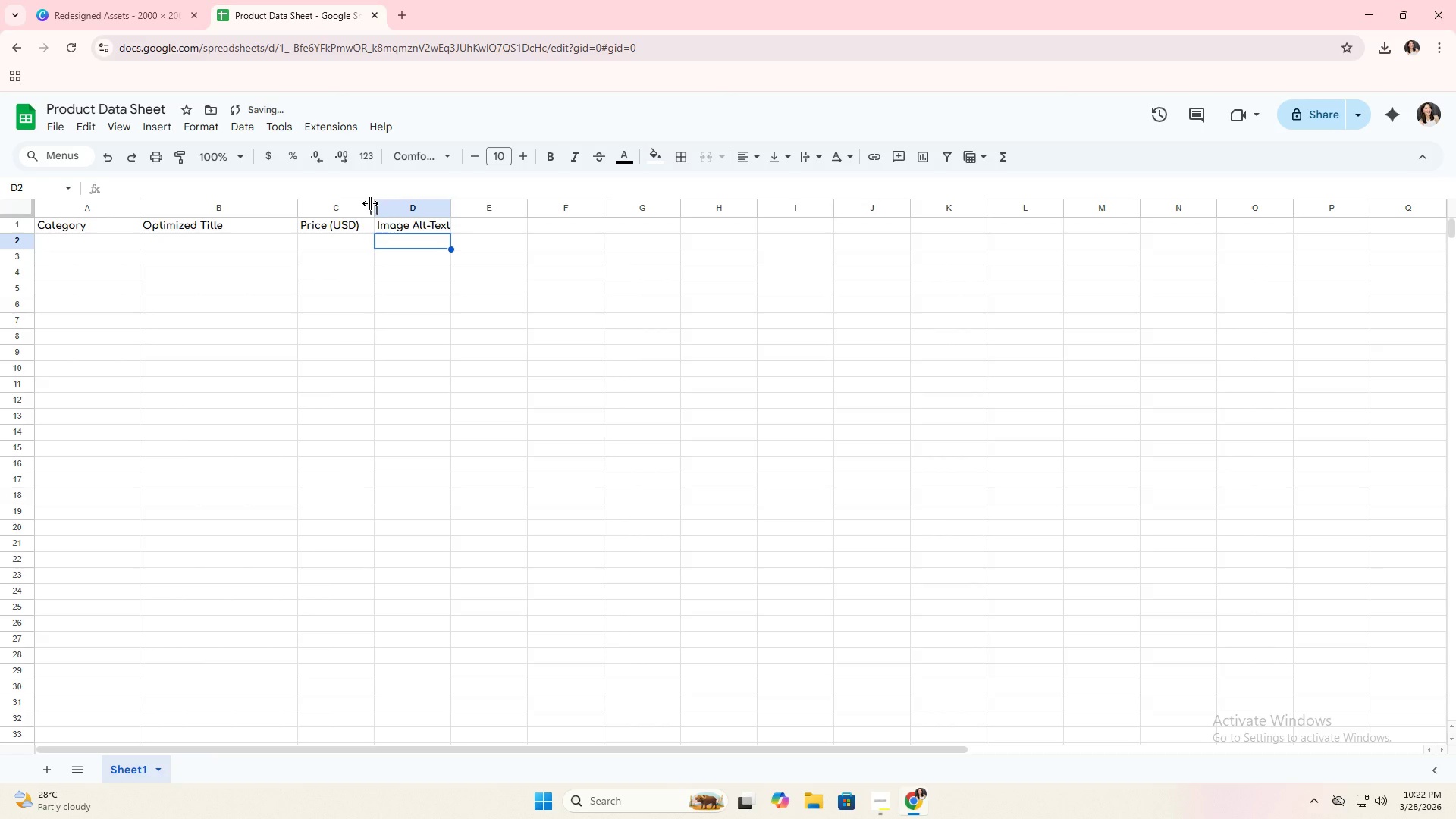 
left_click_drag(start_coordinate=[370, 203], to_coordinate=[406, 206])
 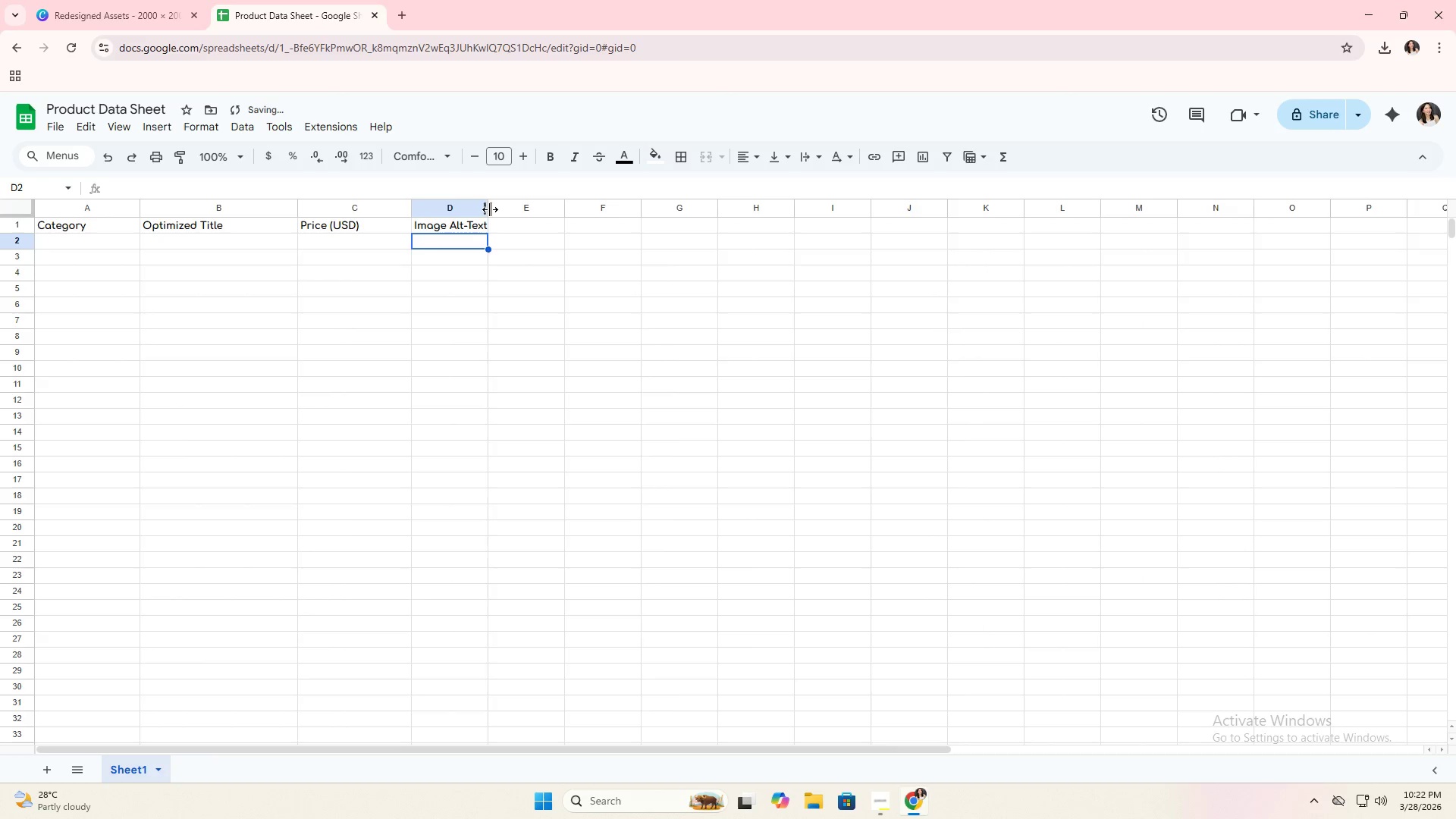 
left_click_drag(start_coordinate=[489, 209], to_coordinate=[571, 219])
 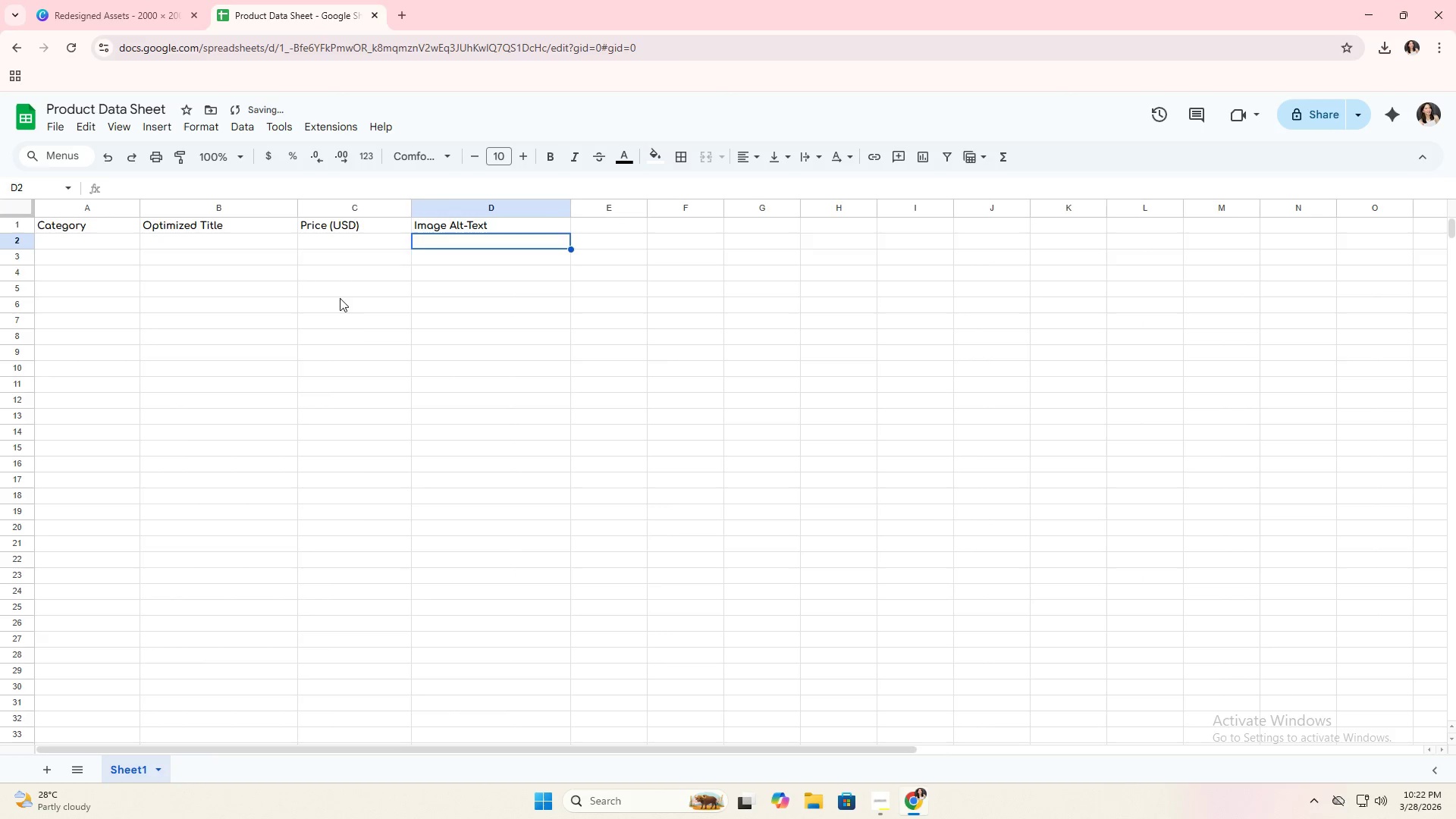 
left_click([331, 300])
 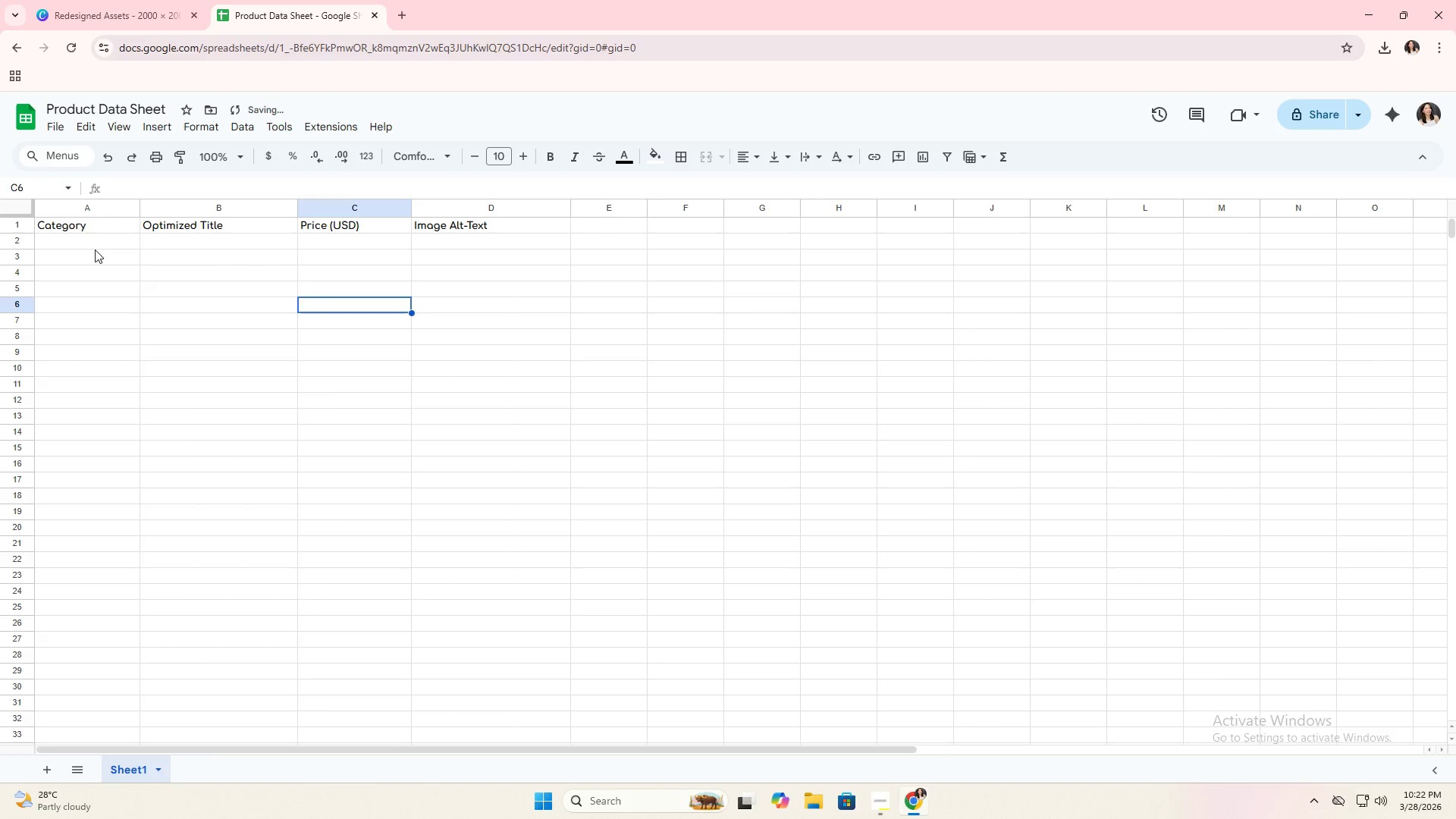 
left_click([96, 243])
 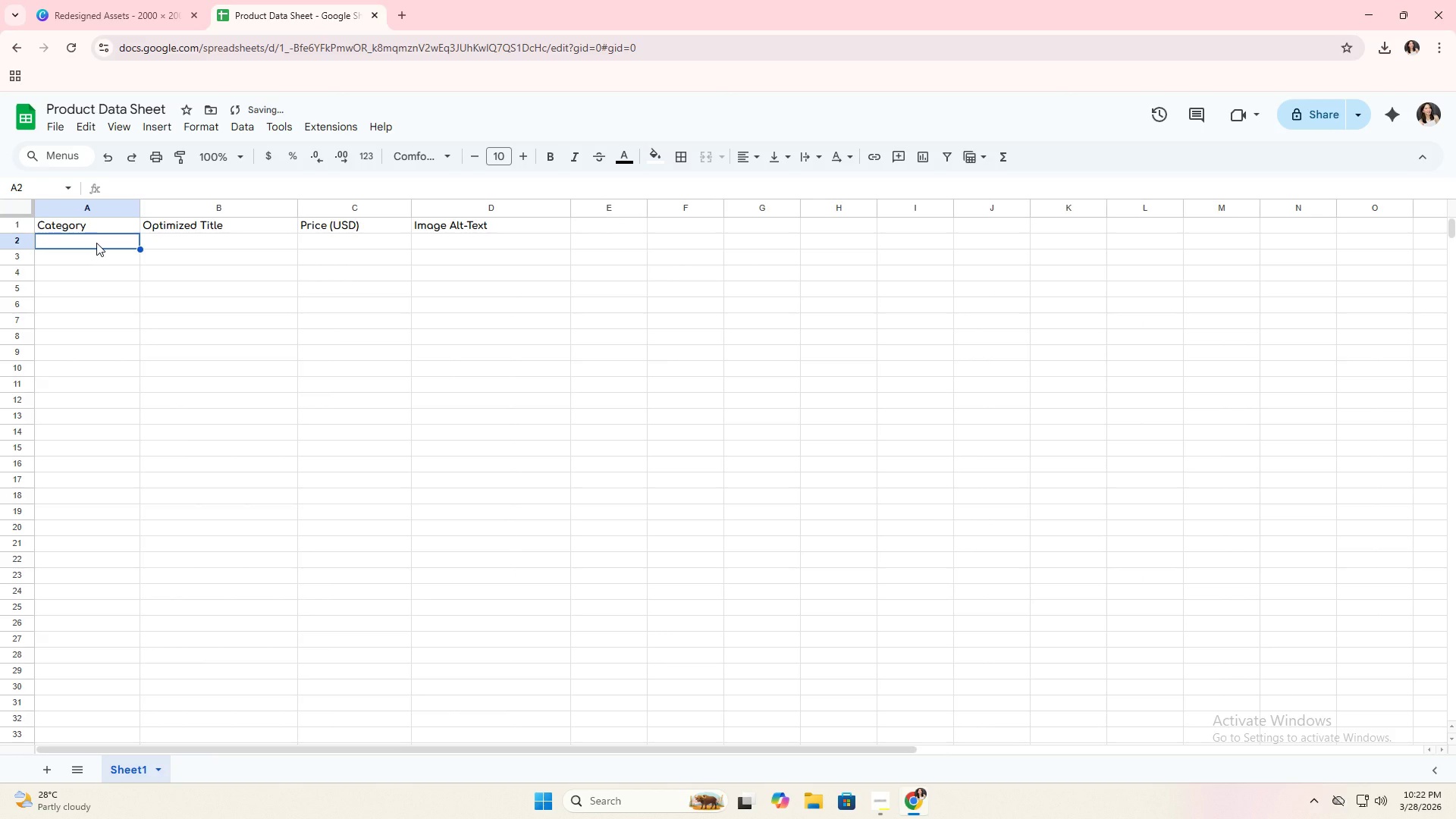 
type(Anjni)
key(Backspace)
key(Backspace)
key(Backspace)
type(niversary)
 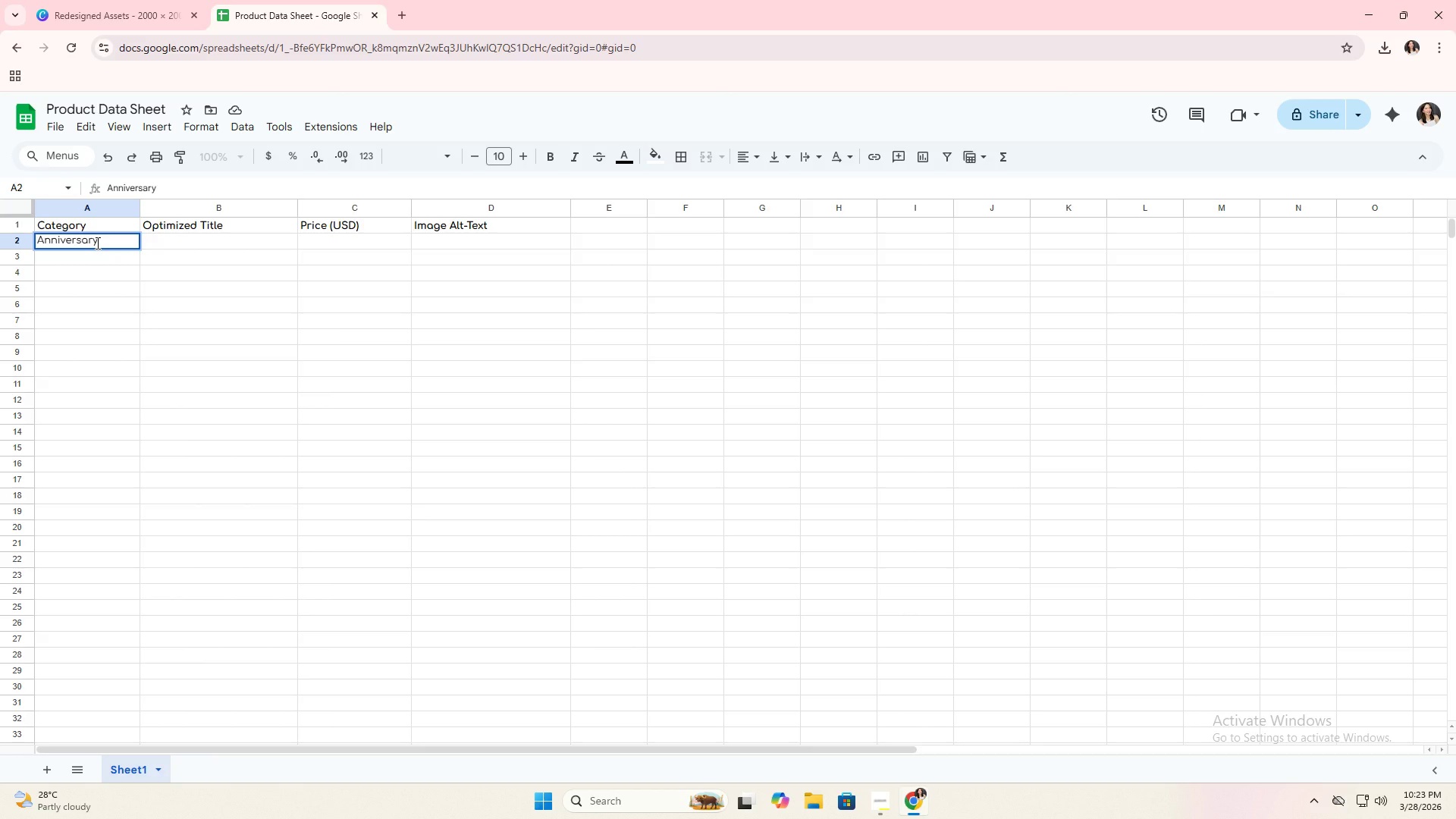 
wait(28.14)
 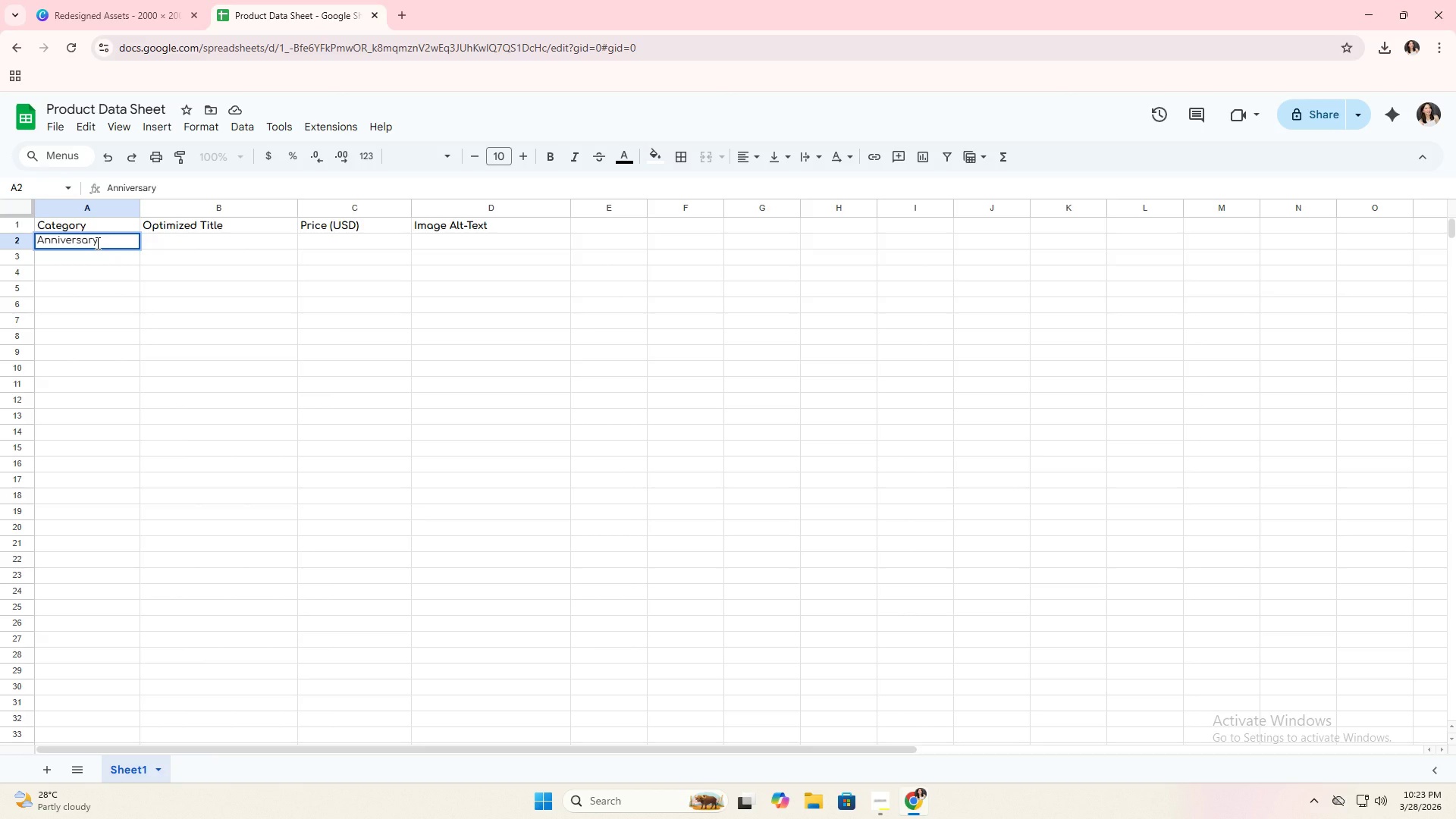 
type( Maps)
 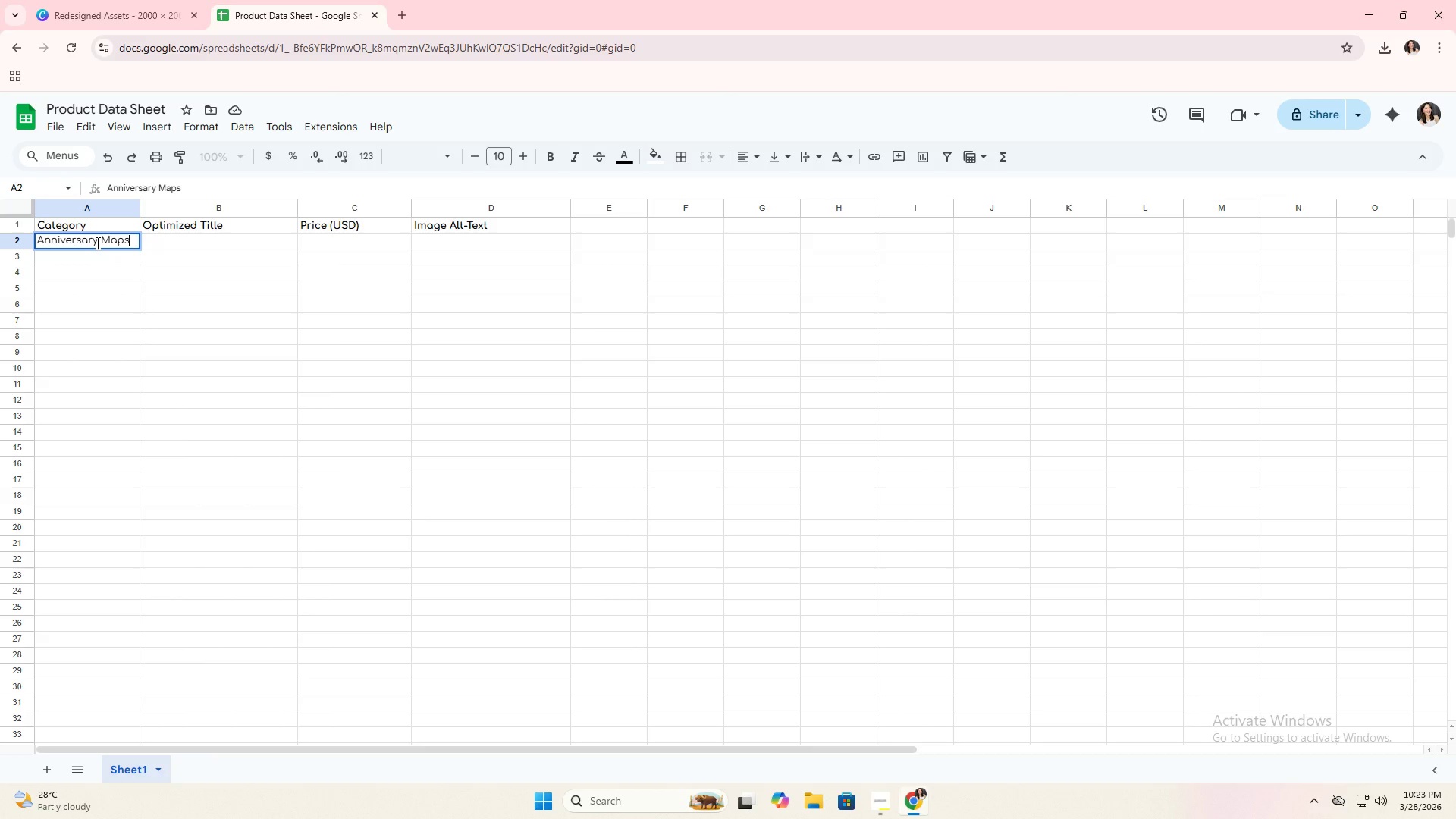 
key(Enter)
 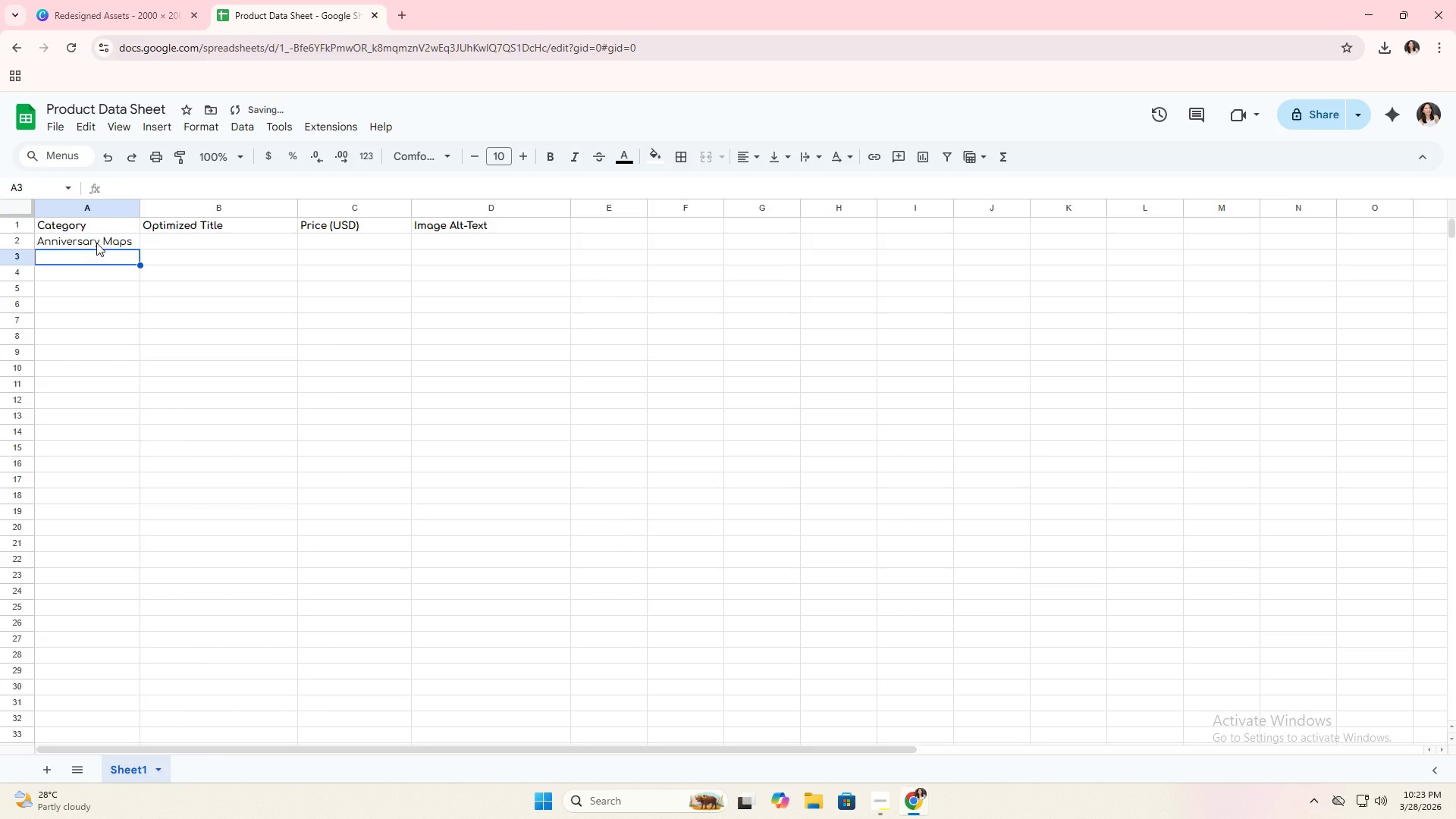 
type(Birth Sky Charts)
 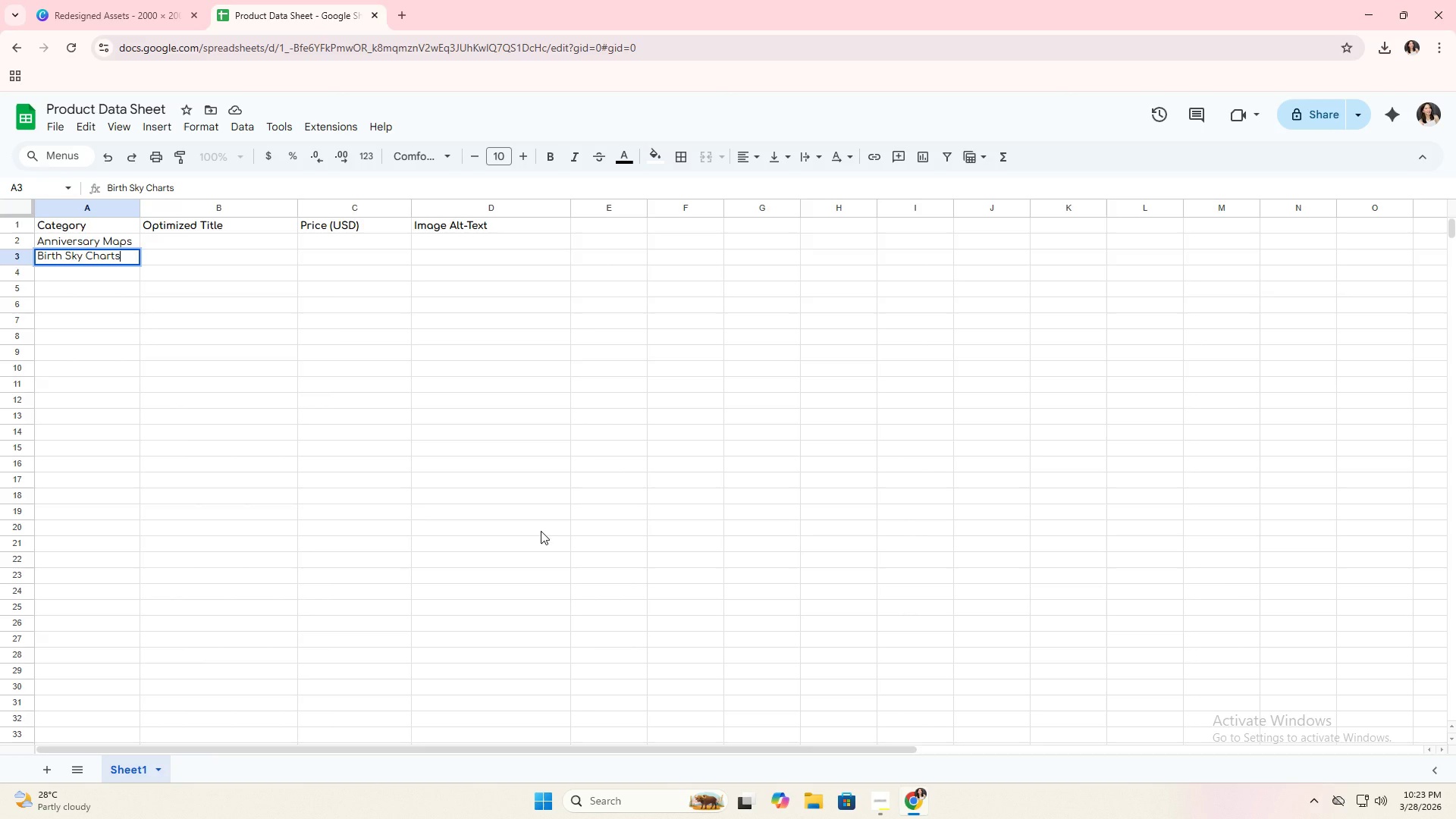 
key(Enter)
 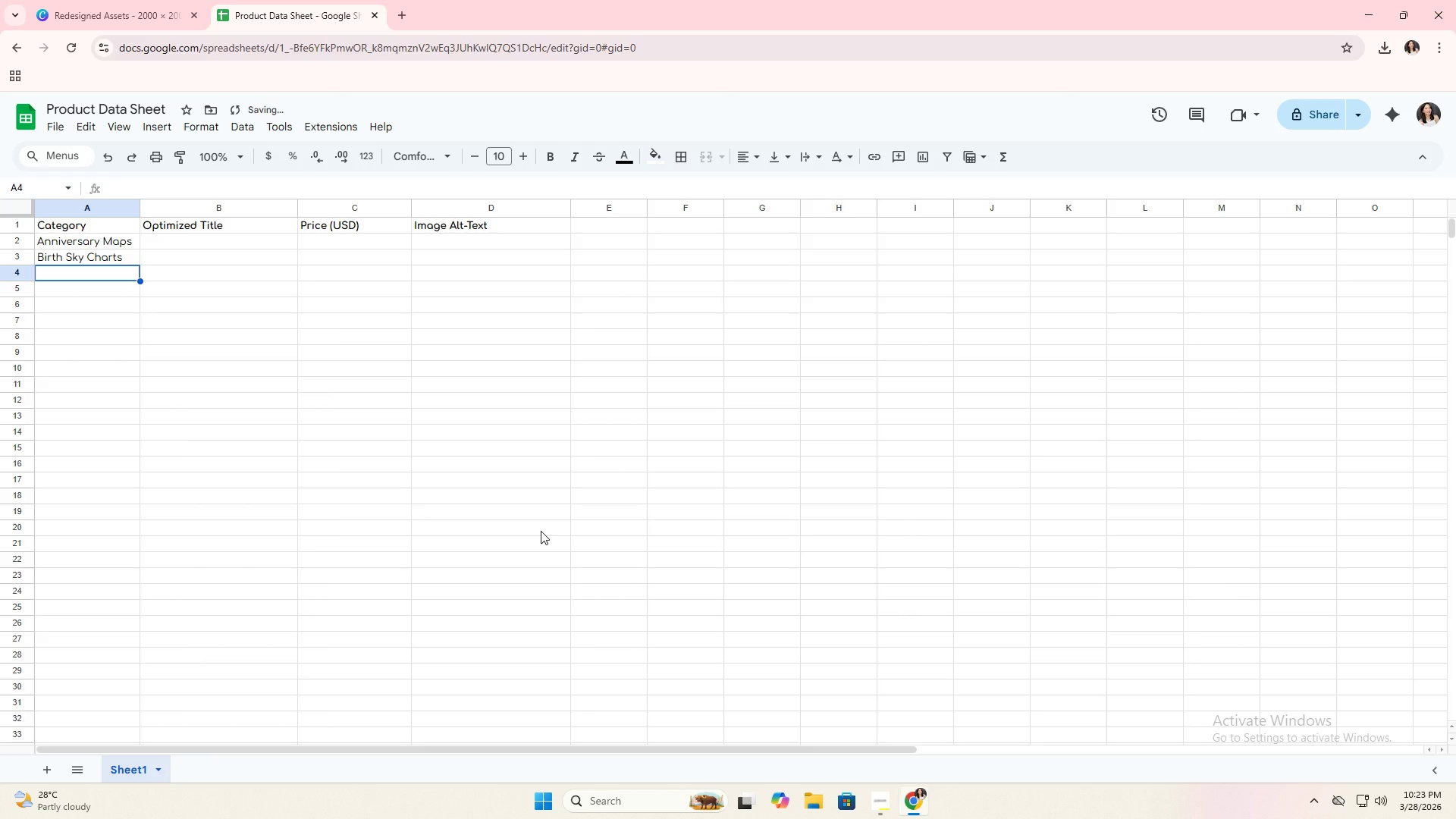 
type(Meteor Shsower)
key(Backspace)
key(Backspace)
key(Backspace)
key(Backspace)
key(Backspace)
type(ower Bundles)
 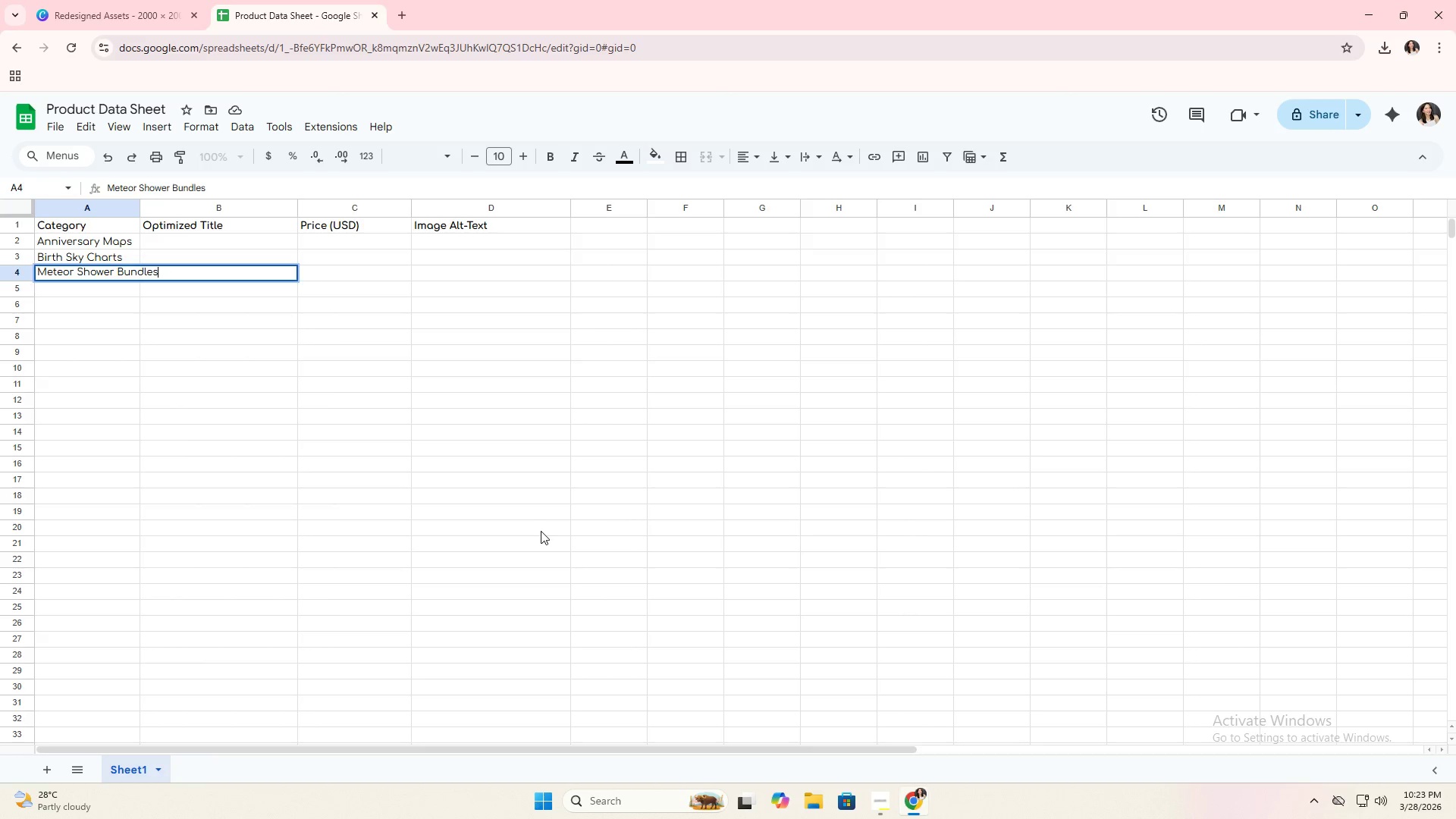 
key(Enter)
 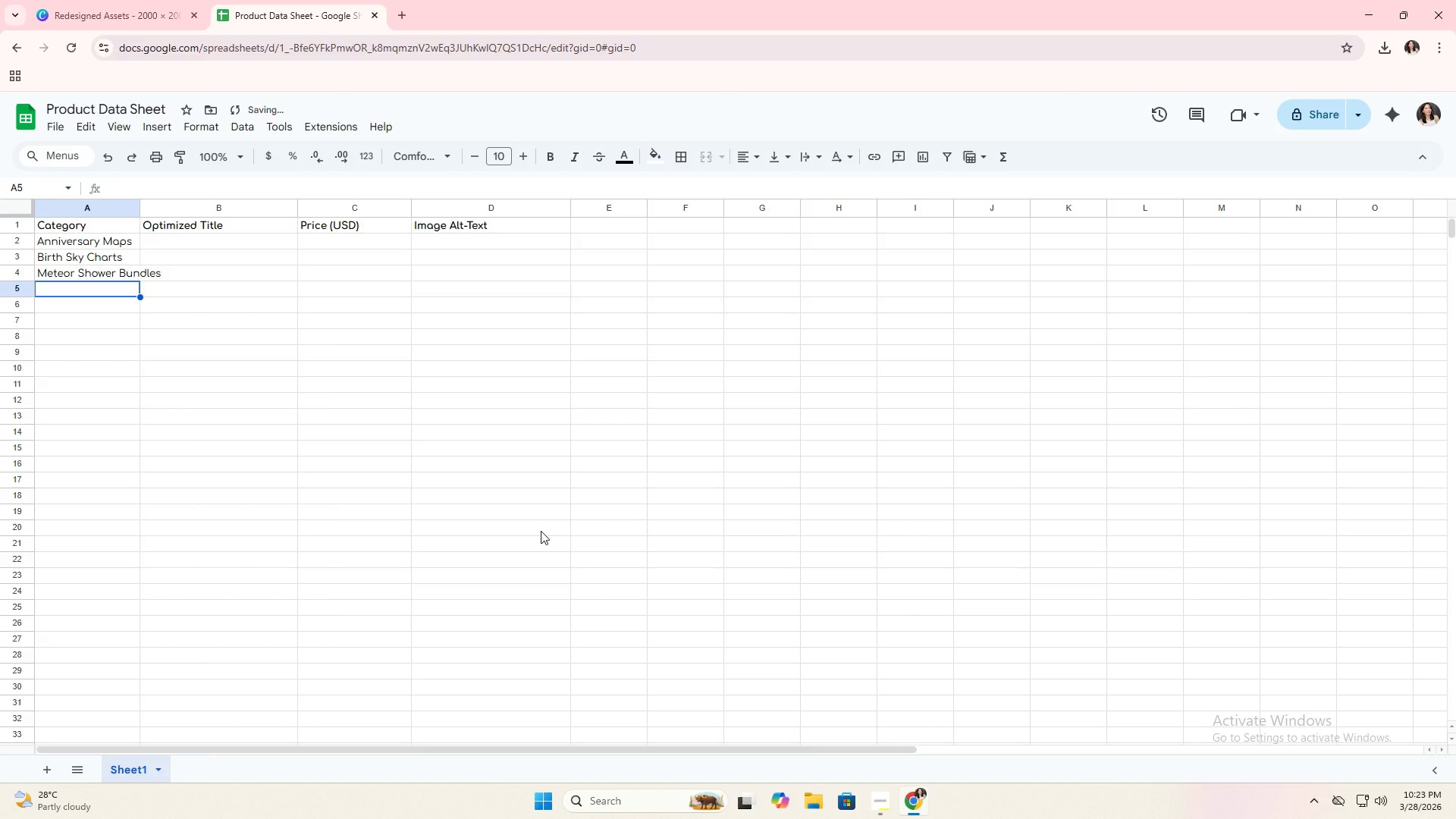 
type(Editable Mon)
key(Backspace)
type(on Phases)
 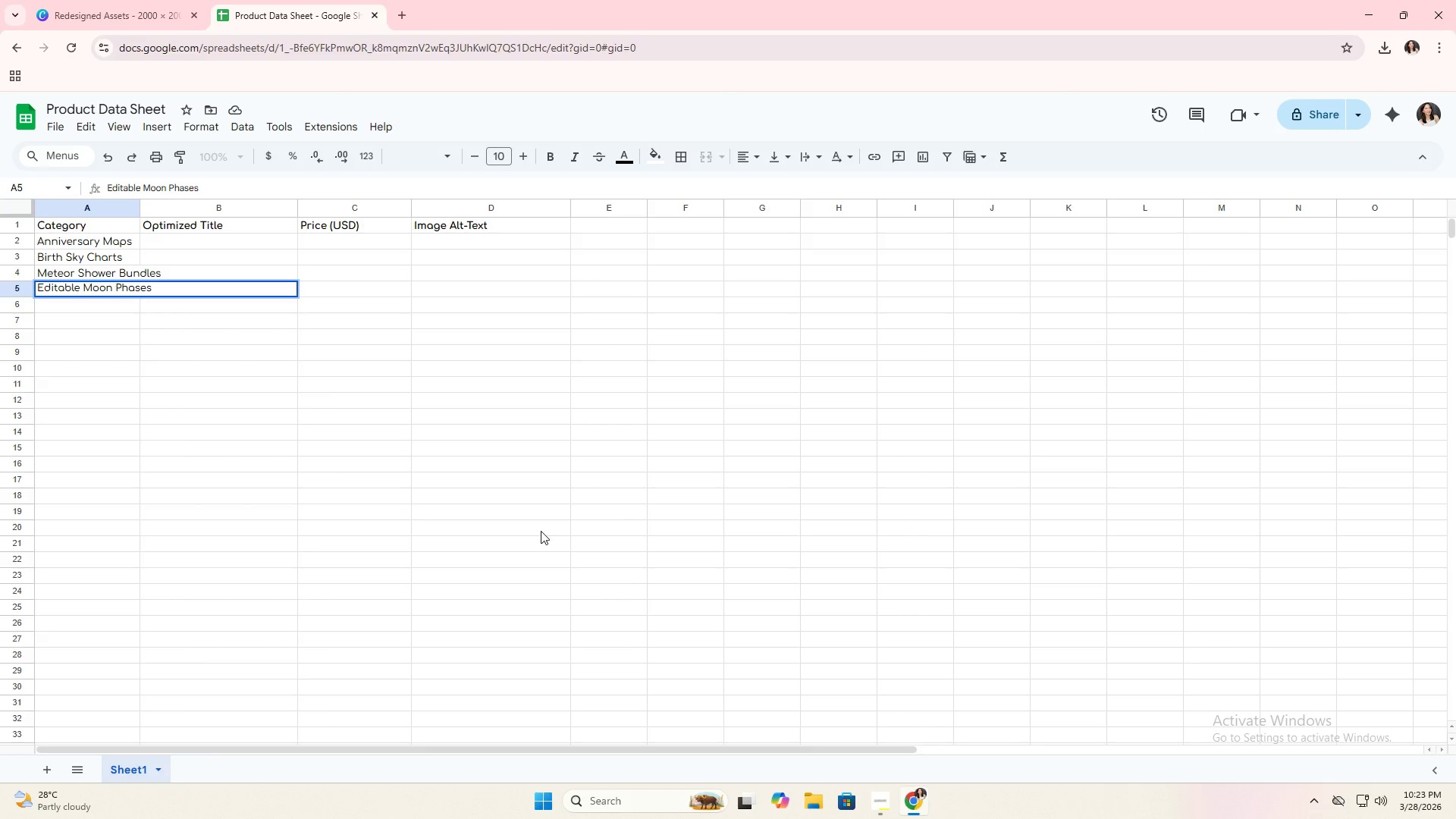 
key(Enter)
 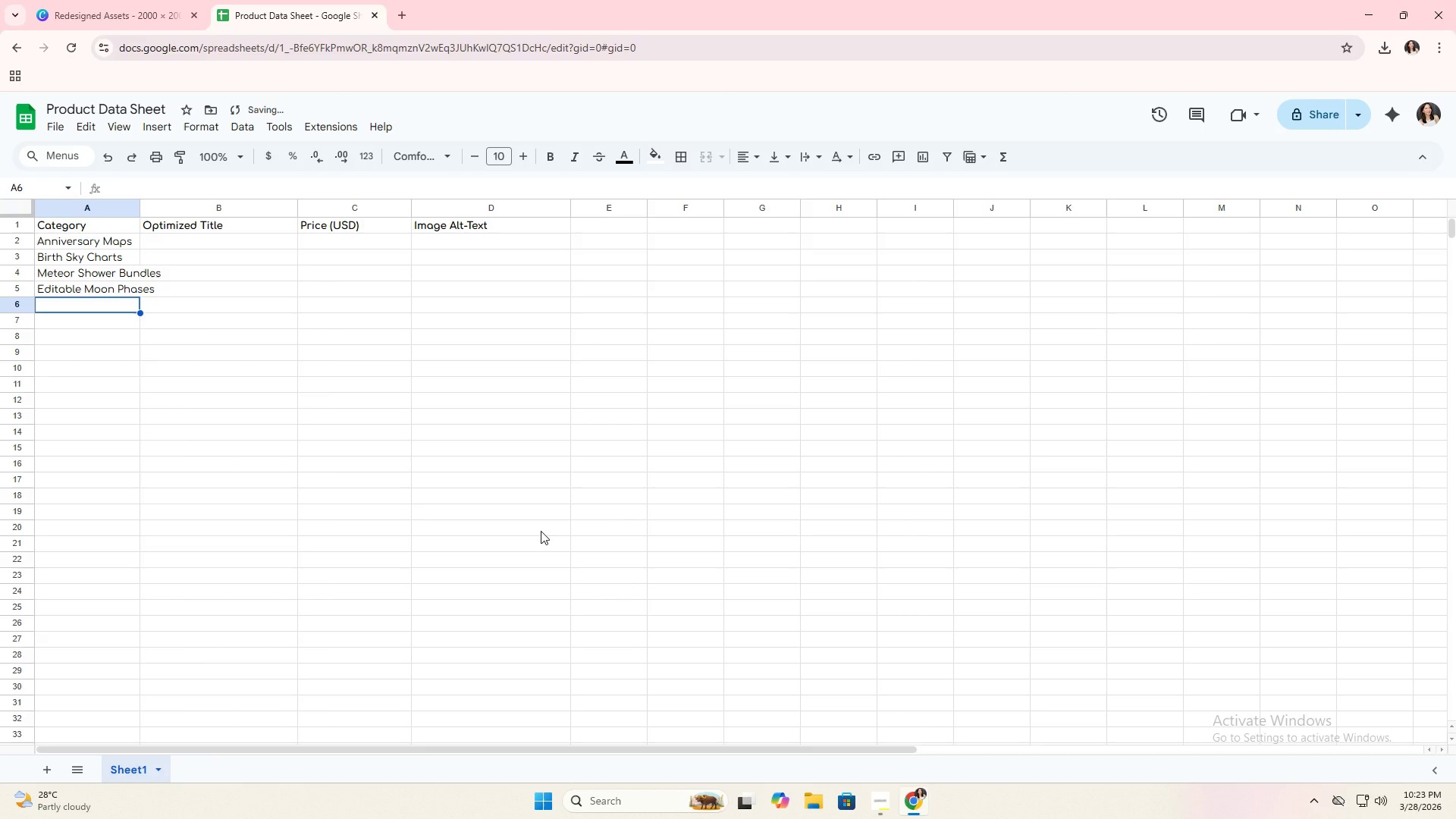 
type(Eclipse Graphics)
 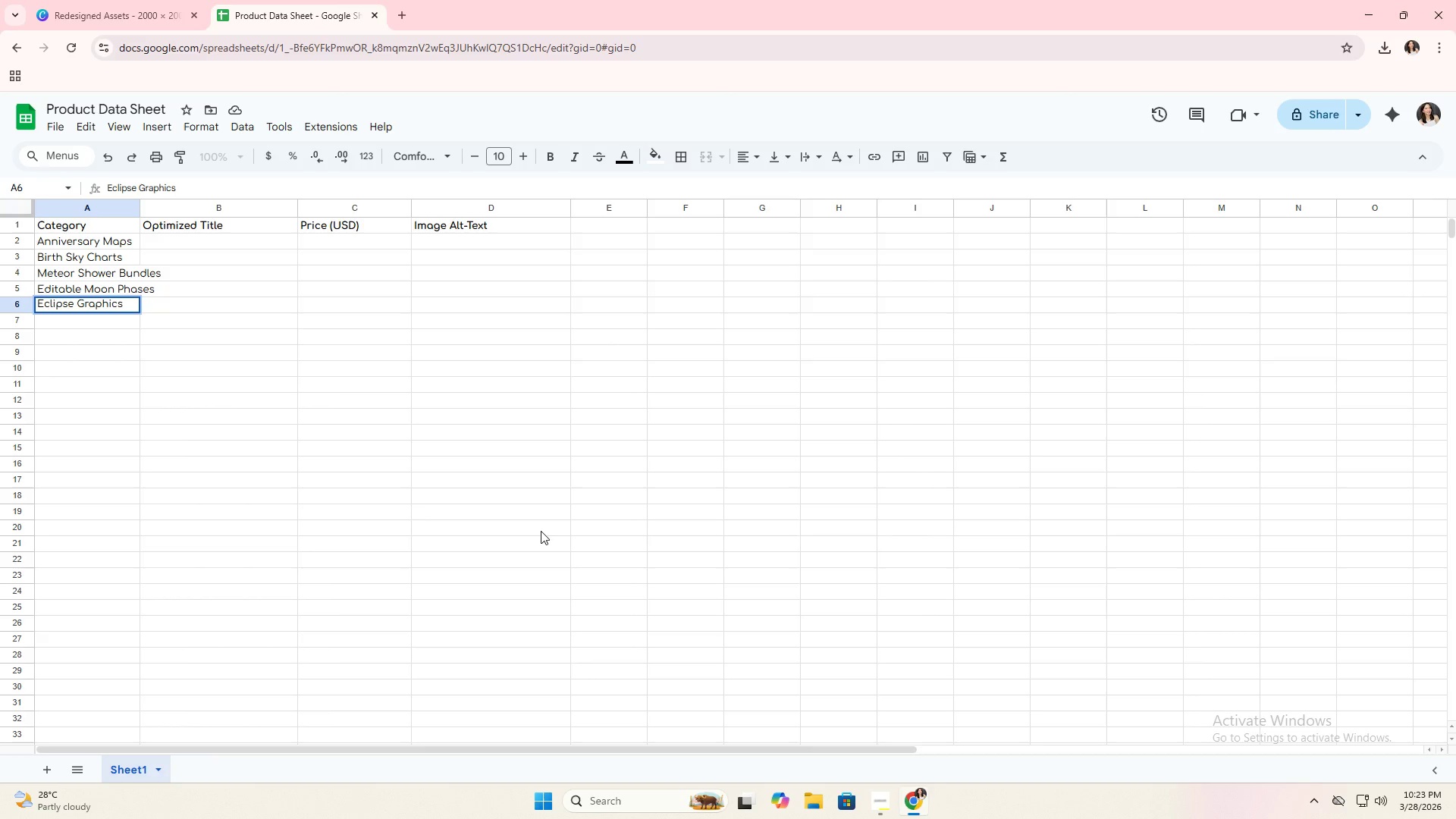 
key(ArrowUp)
 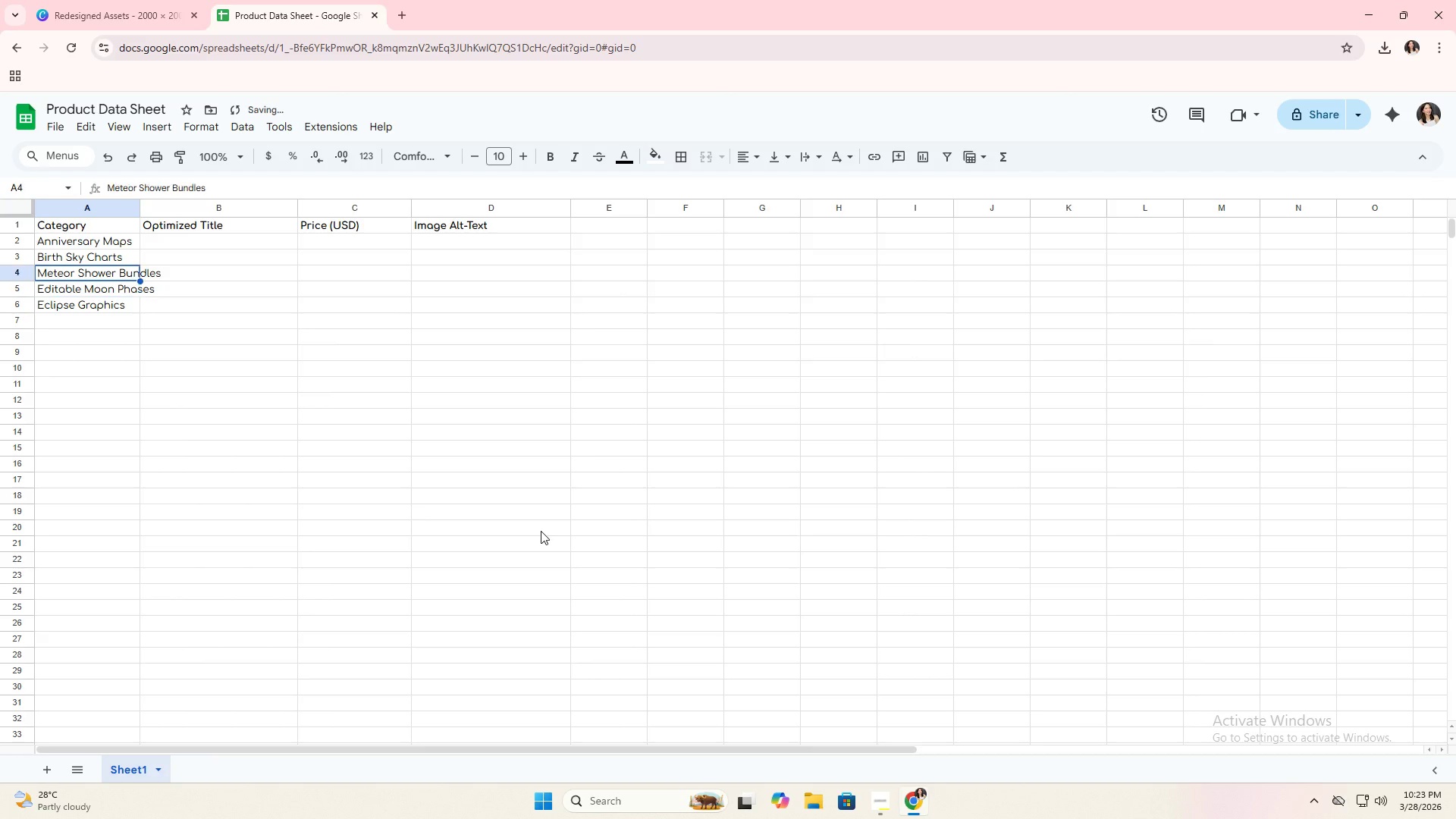 
key(ArrowUp)
 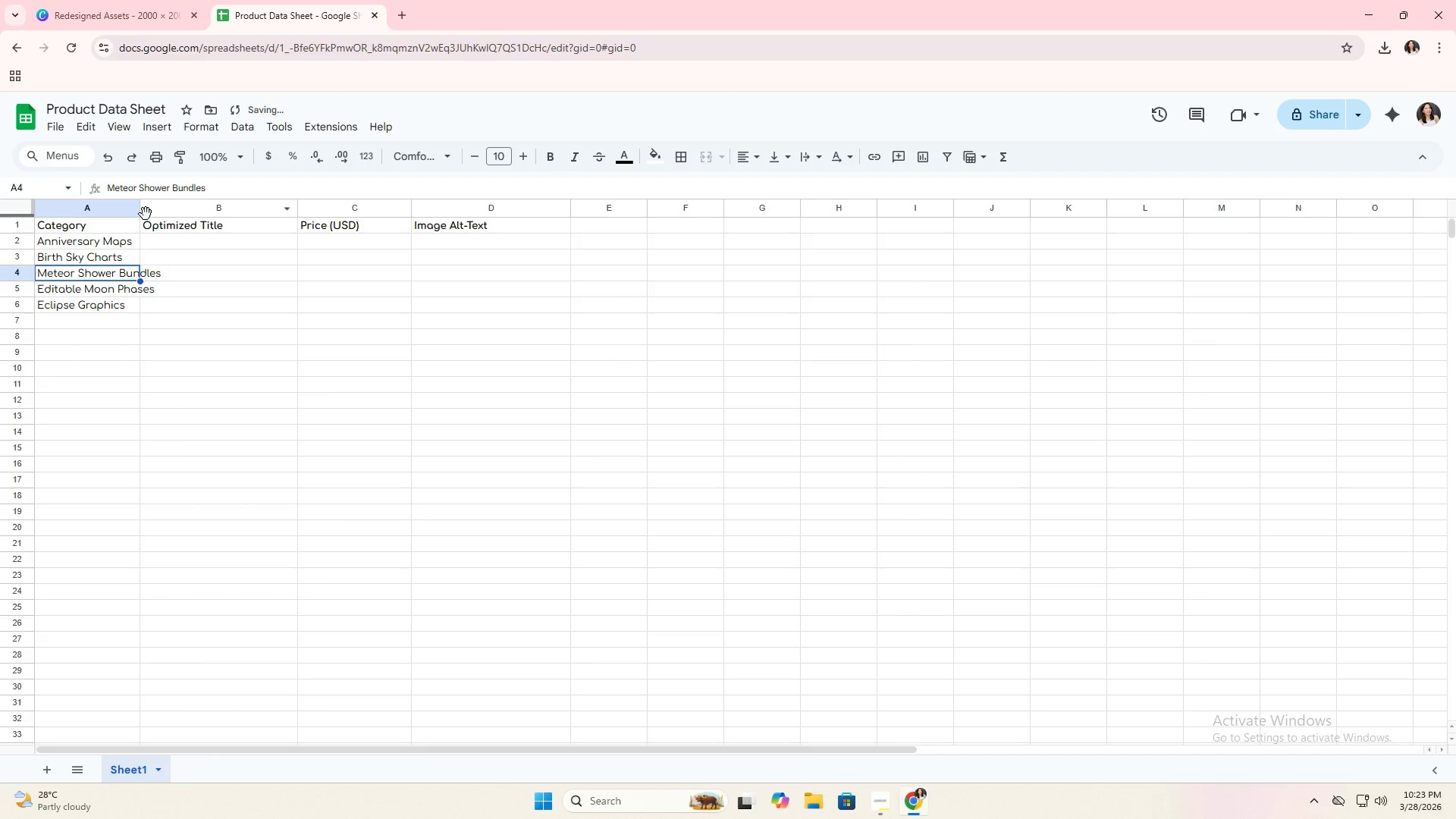 
double_click([140, 214])
 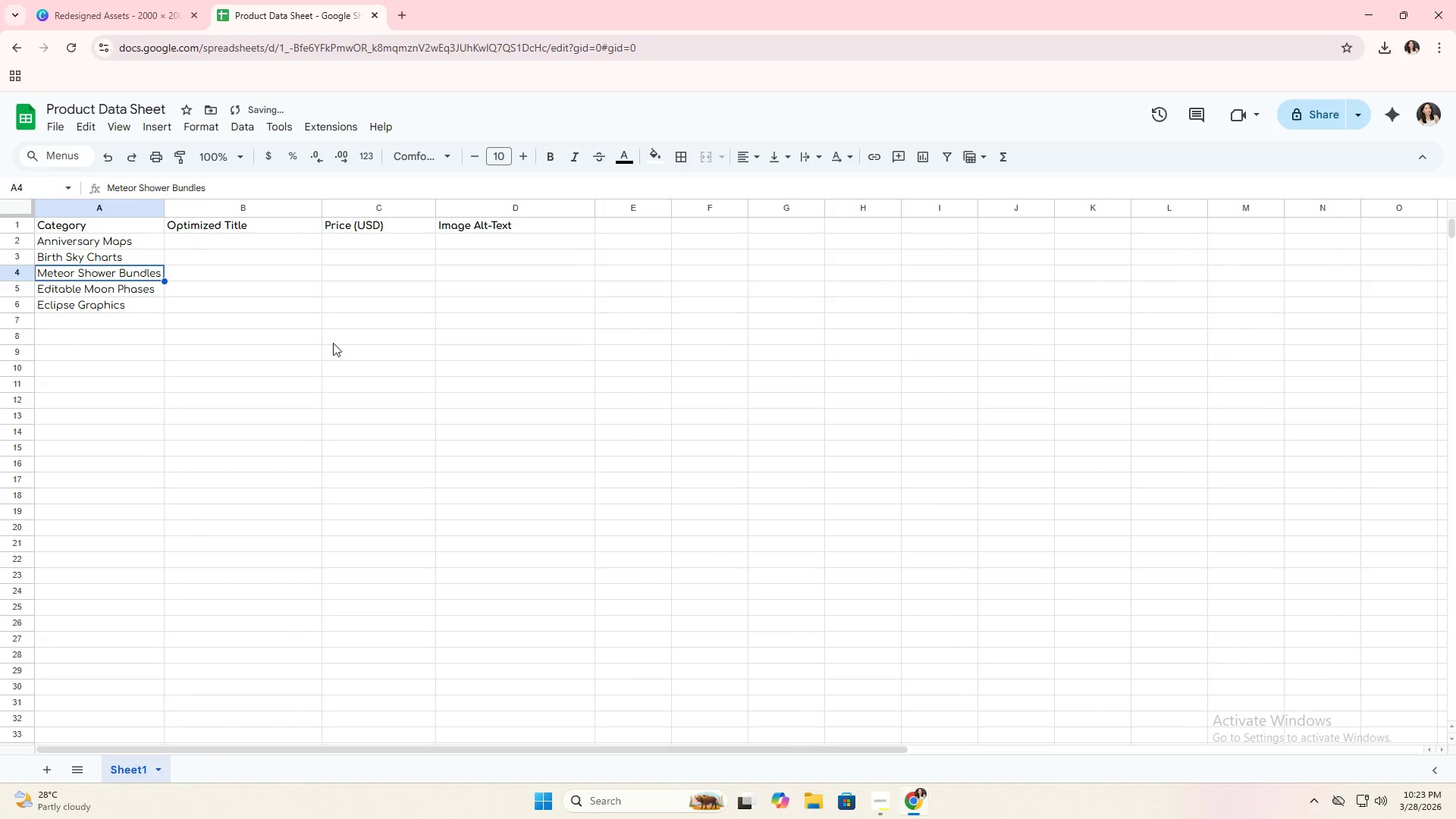 
key(Alt+AltLeft)
 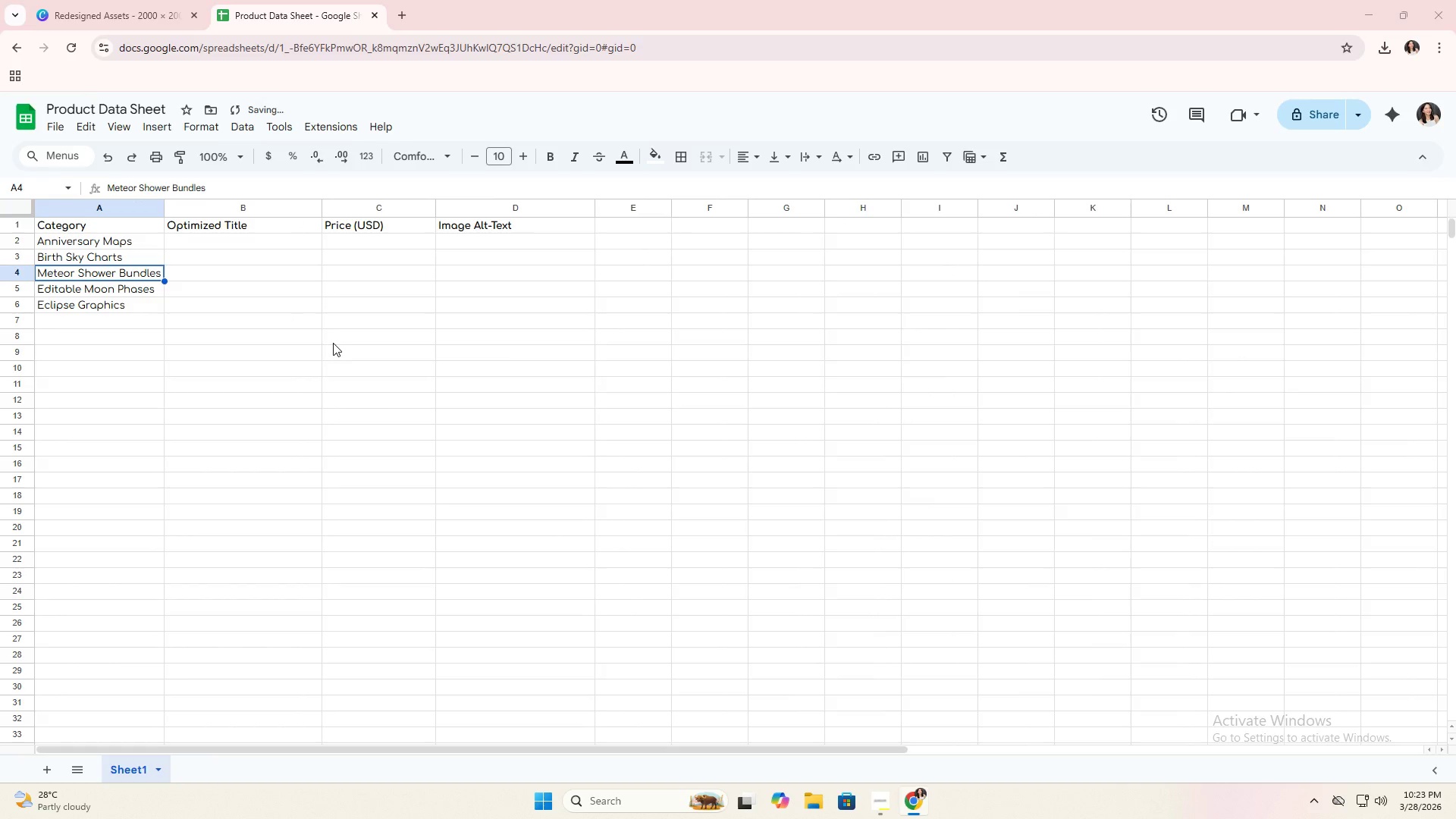 
key(Alt+Tab)